 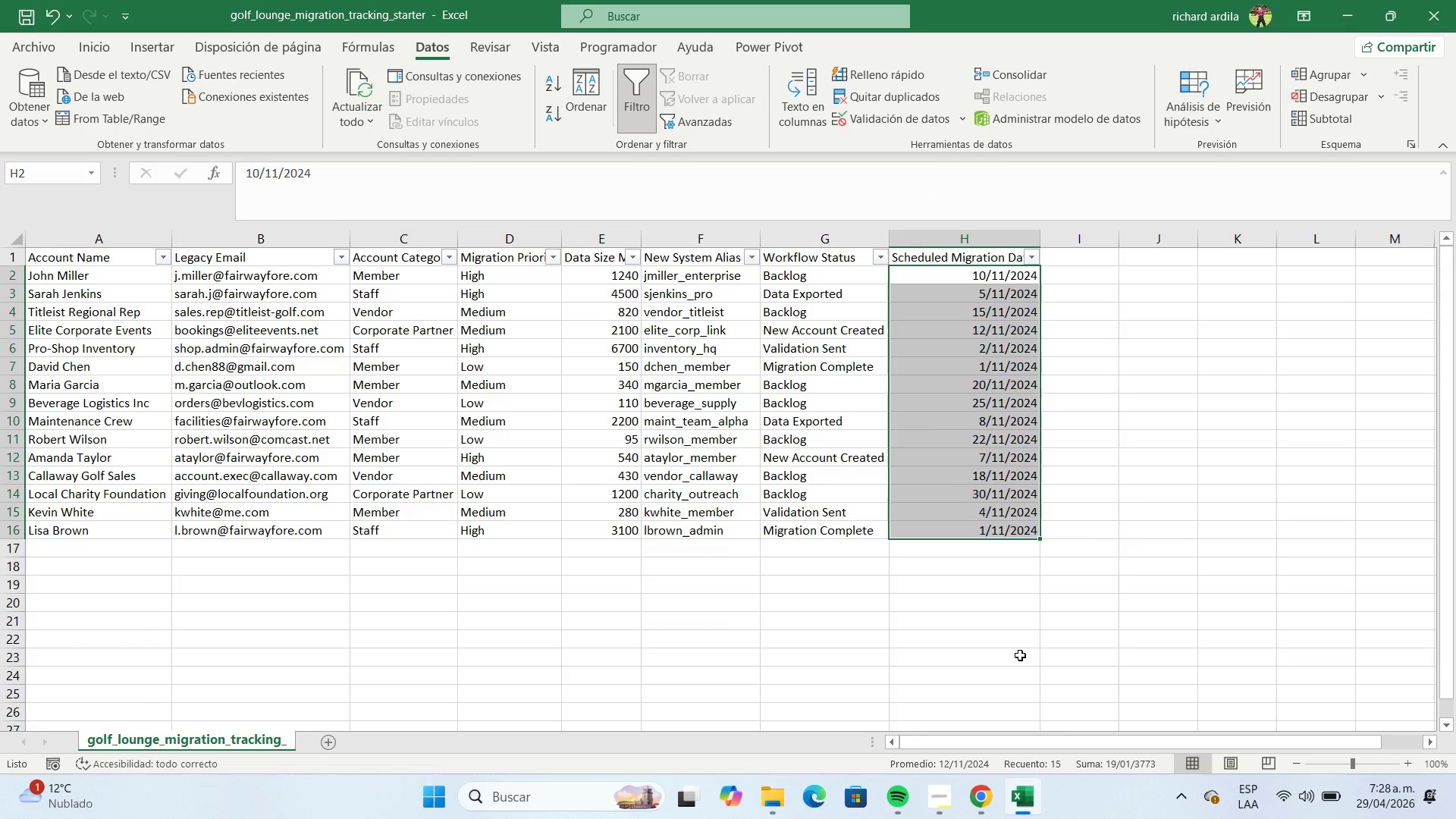 
left_click([855, 526])
 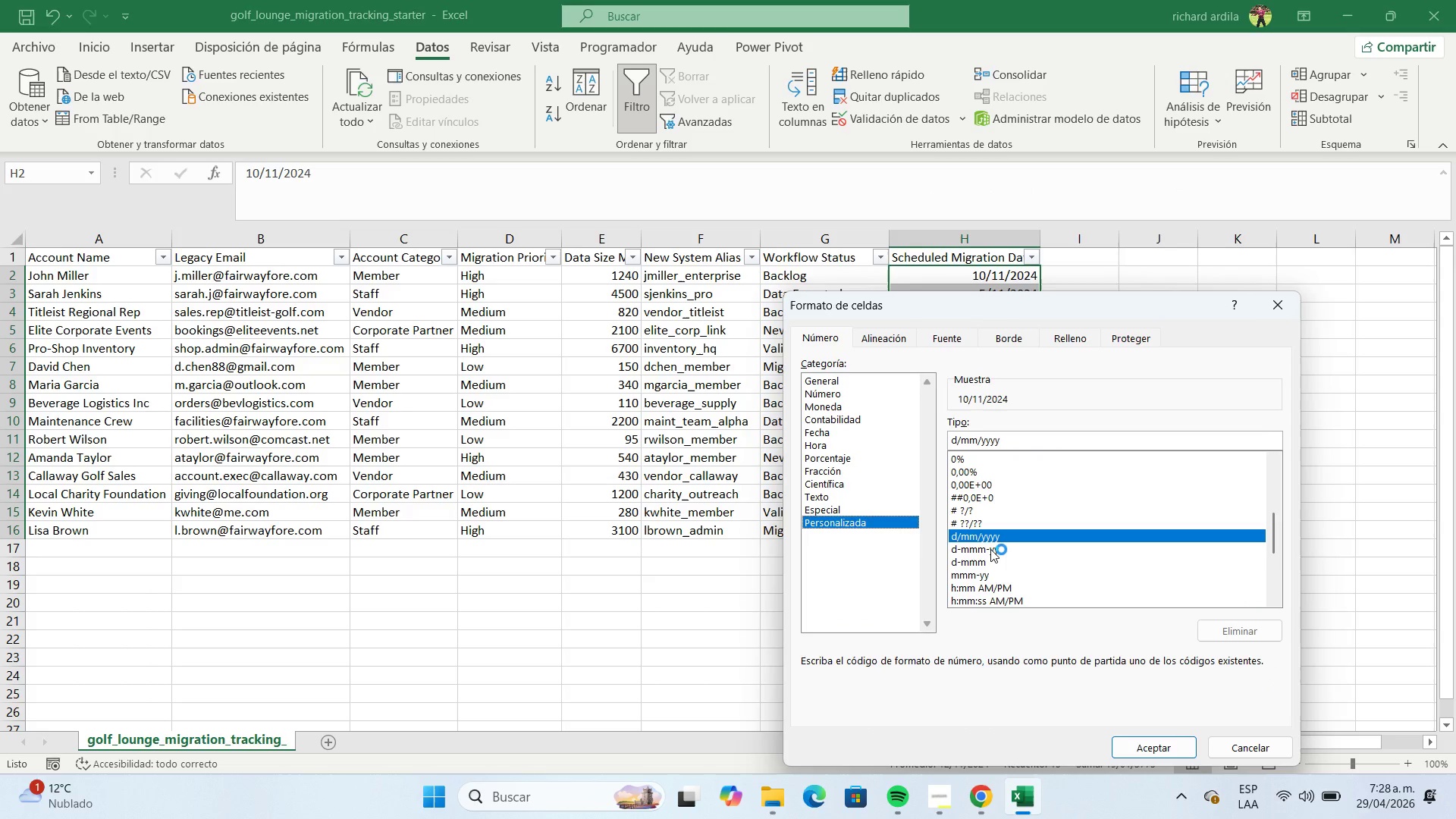 
left_click([996, 548])
 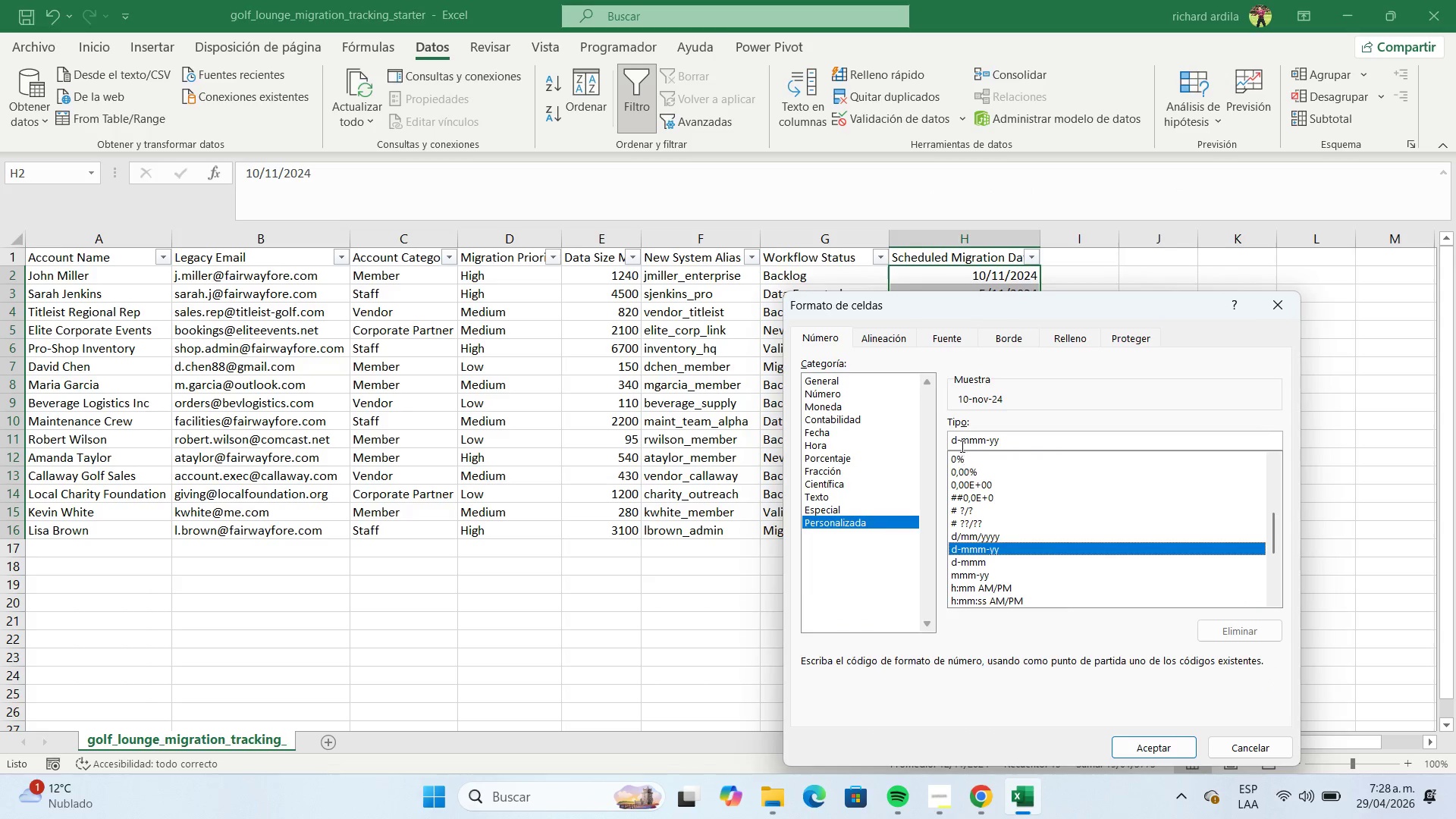 
left_click([956, 442])
 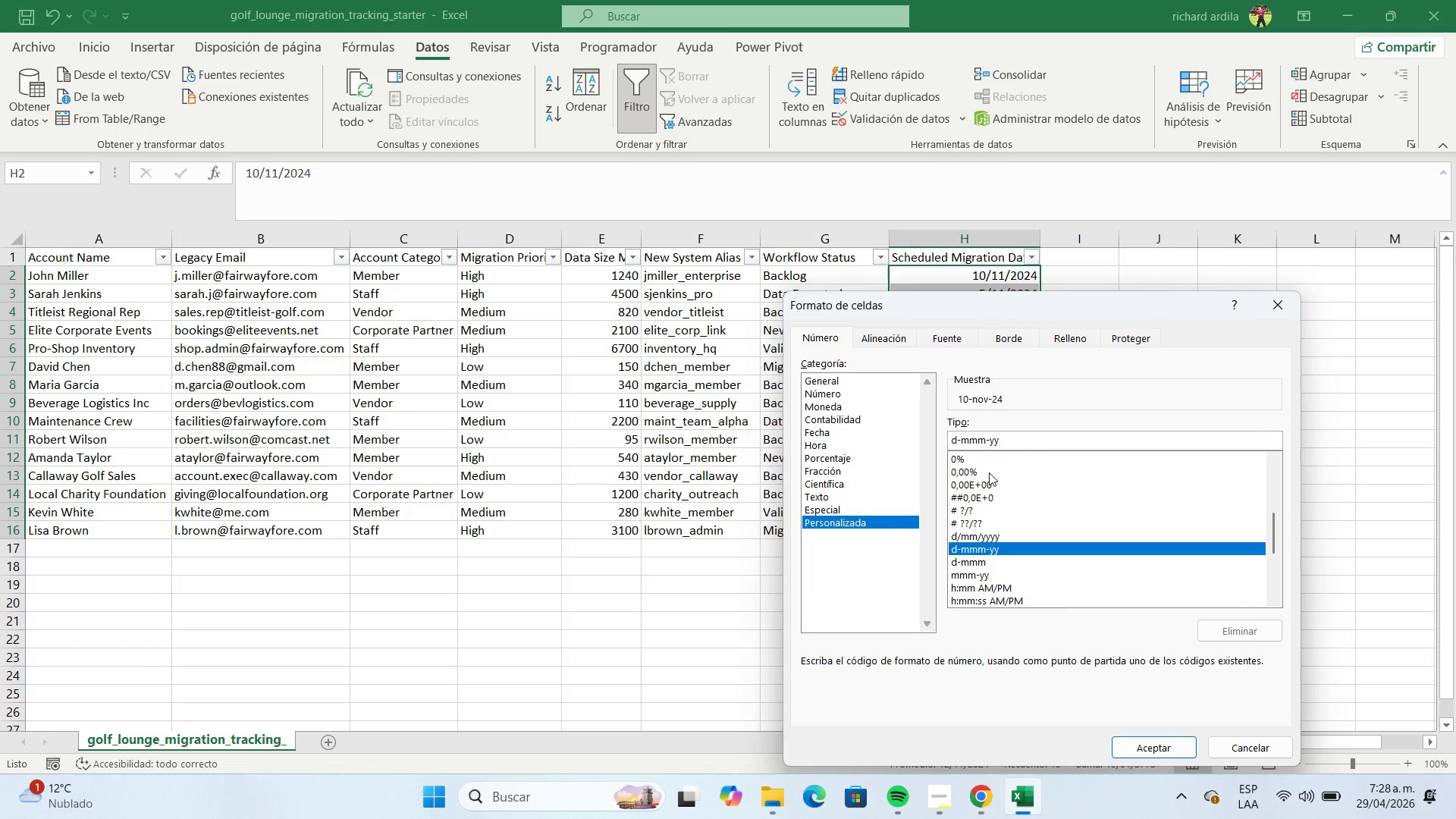 
key(Backspace)
type(yyyy)
 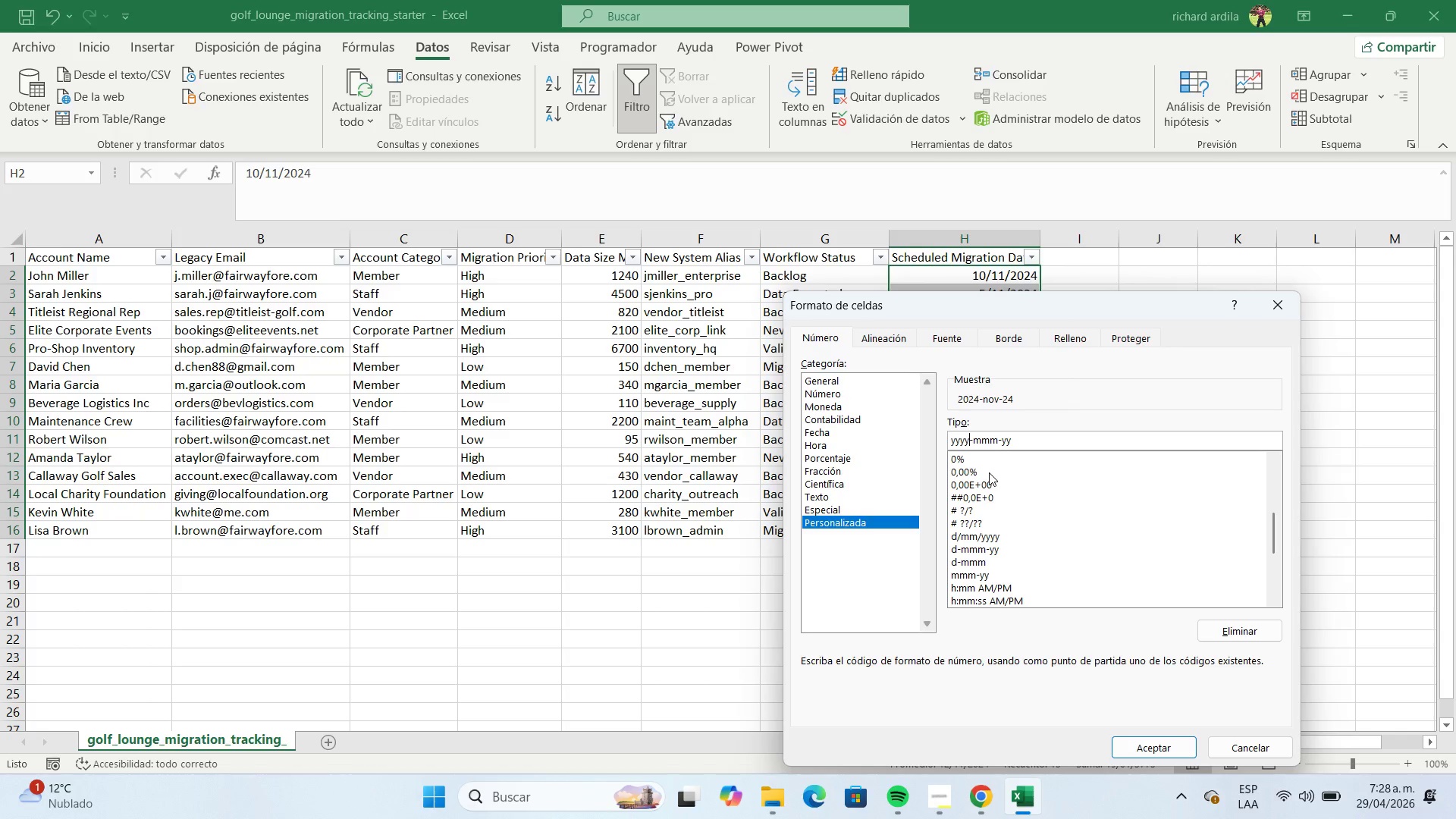 
key(ArrowRight)
 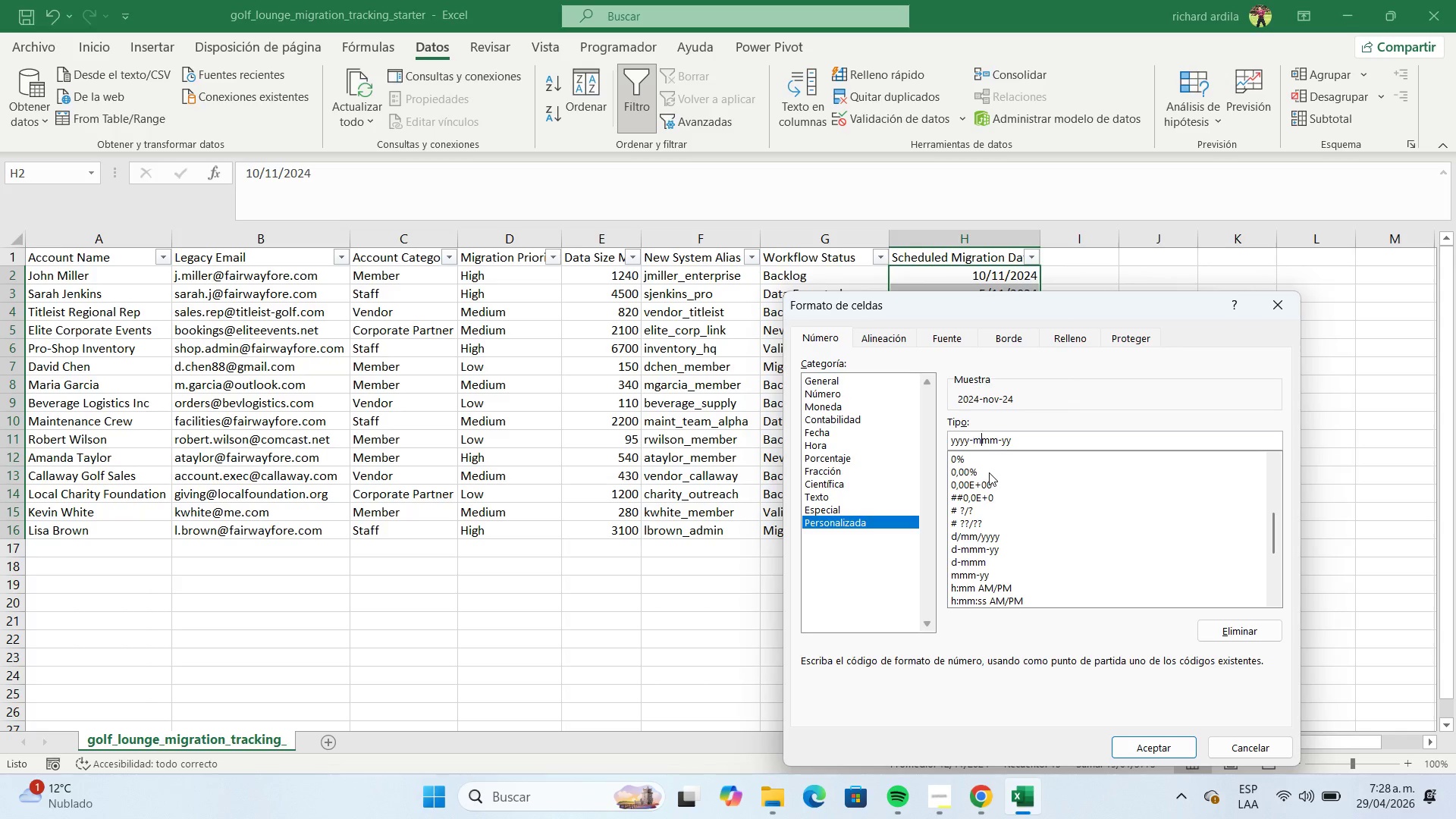 
key(ArrowRight)
 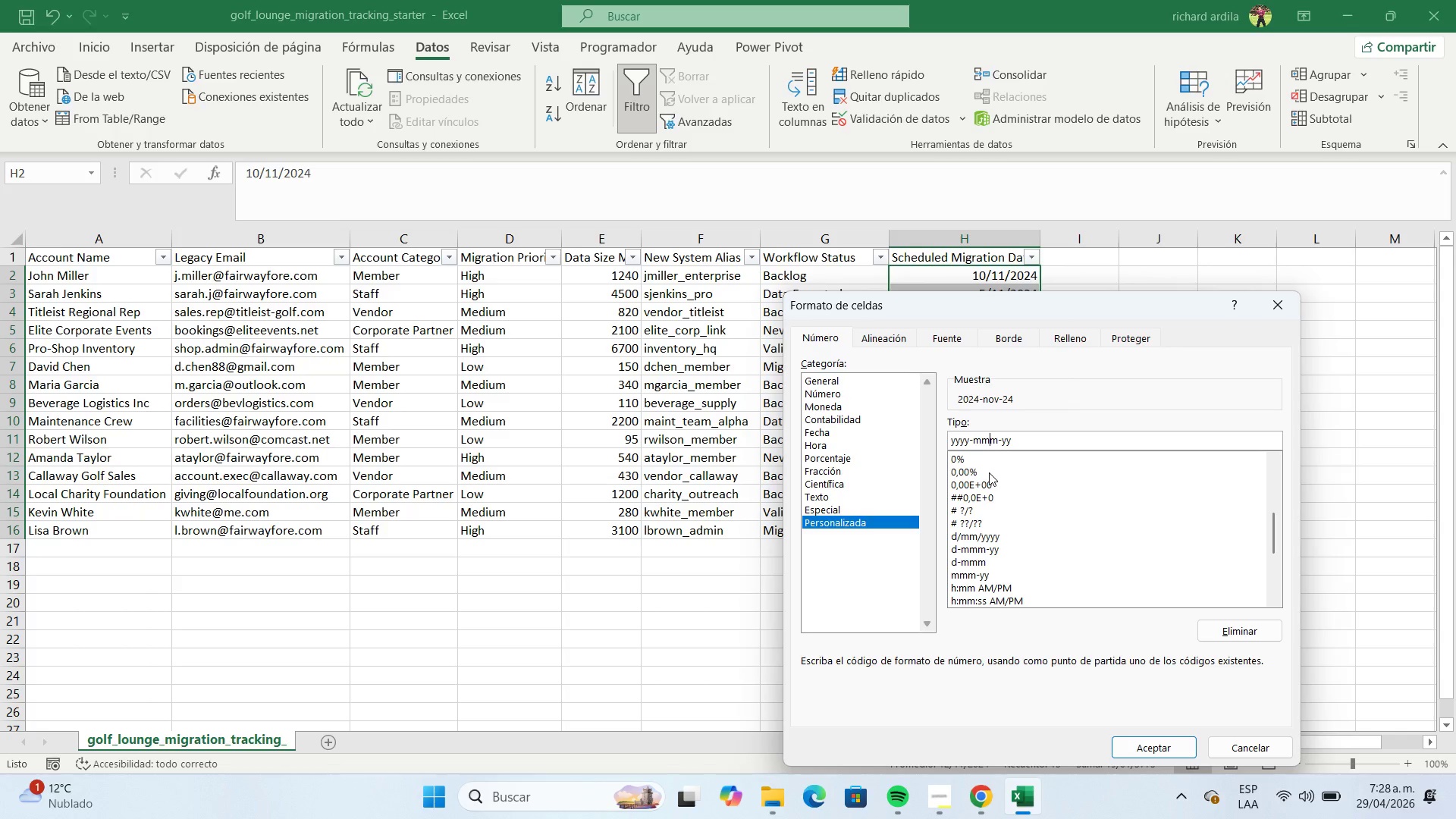 
key(ArrowRight)
 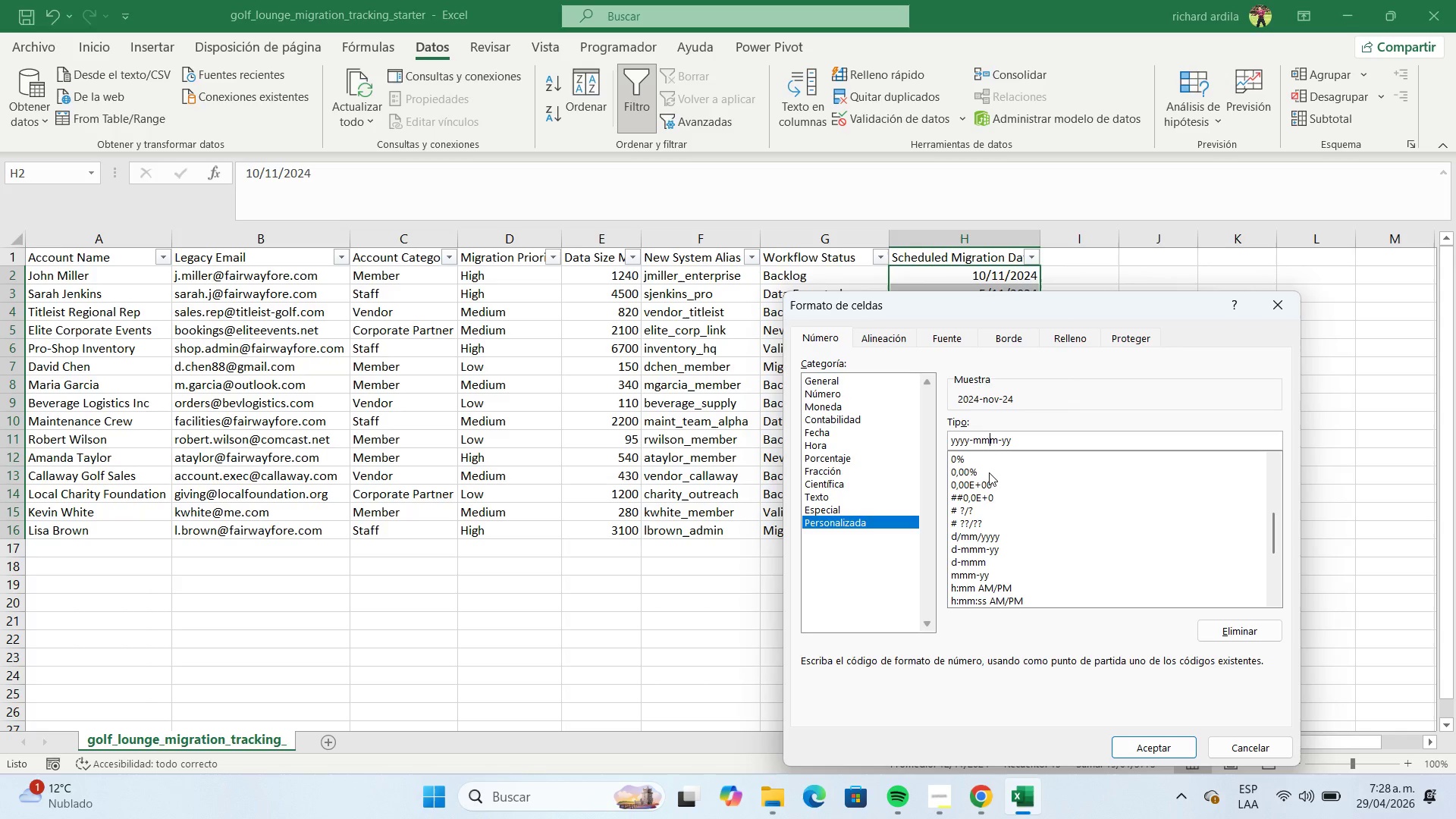 
key(ArrowRight)
 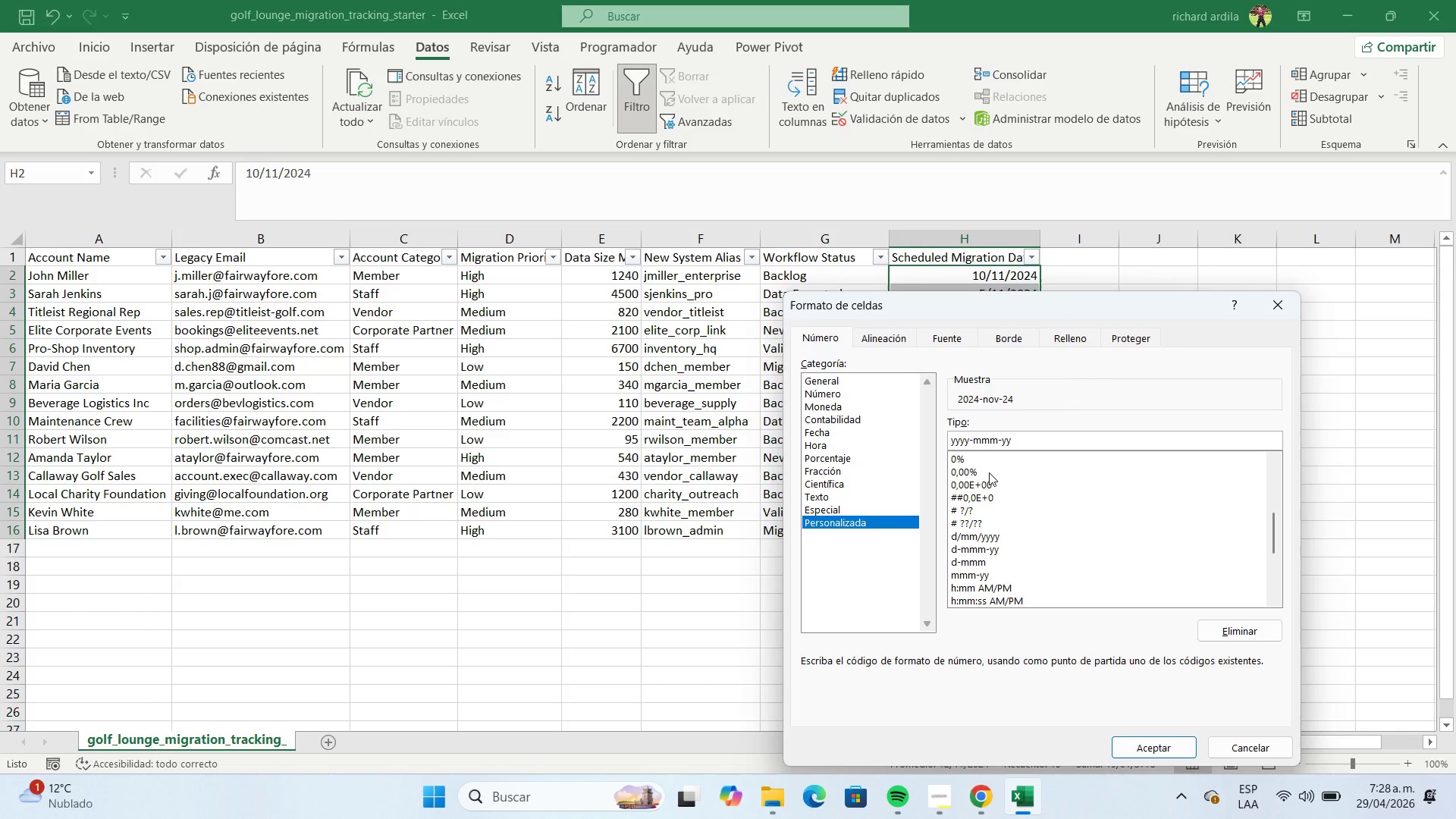 
key(Backspace)
 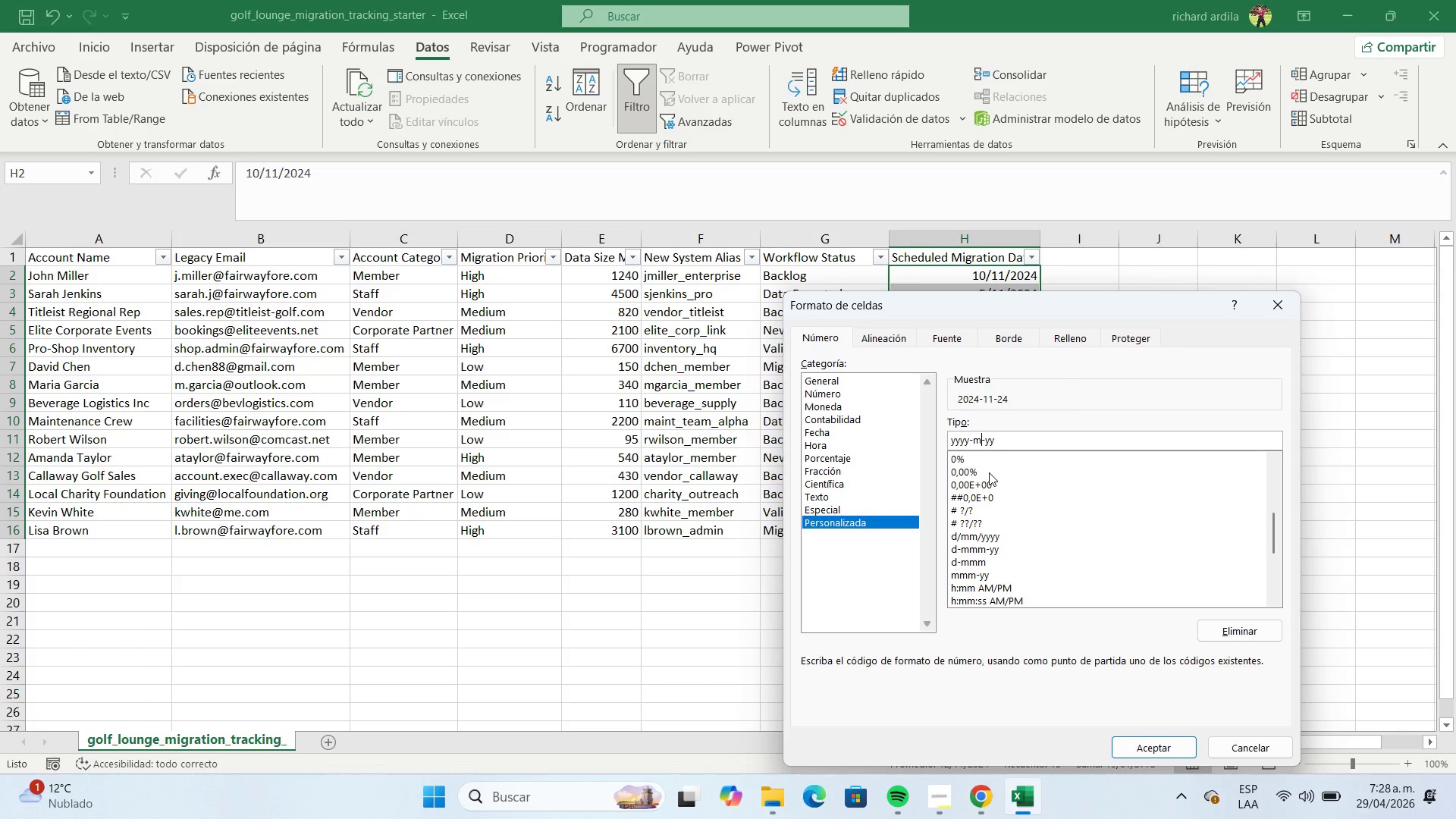 
key(Backspace)
 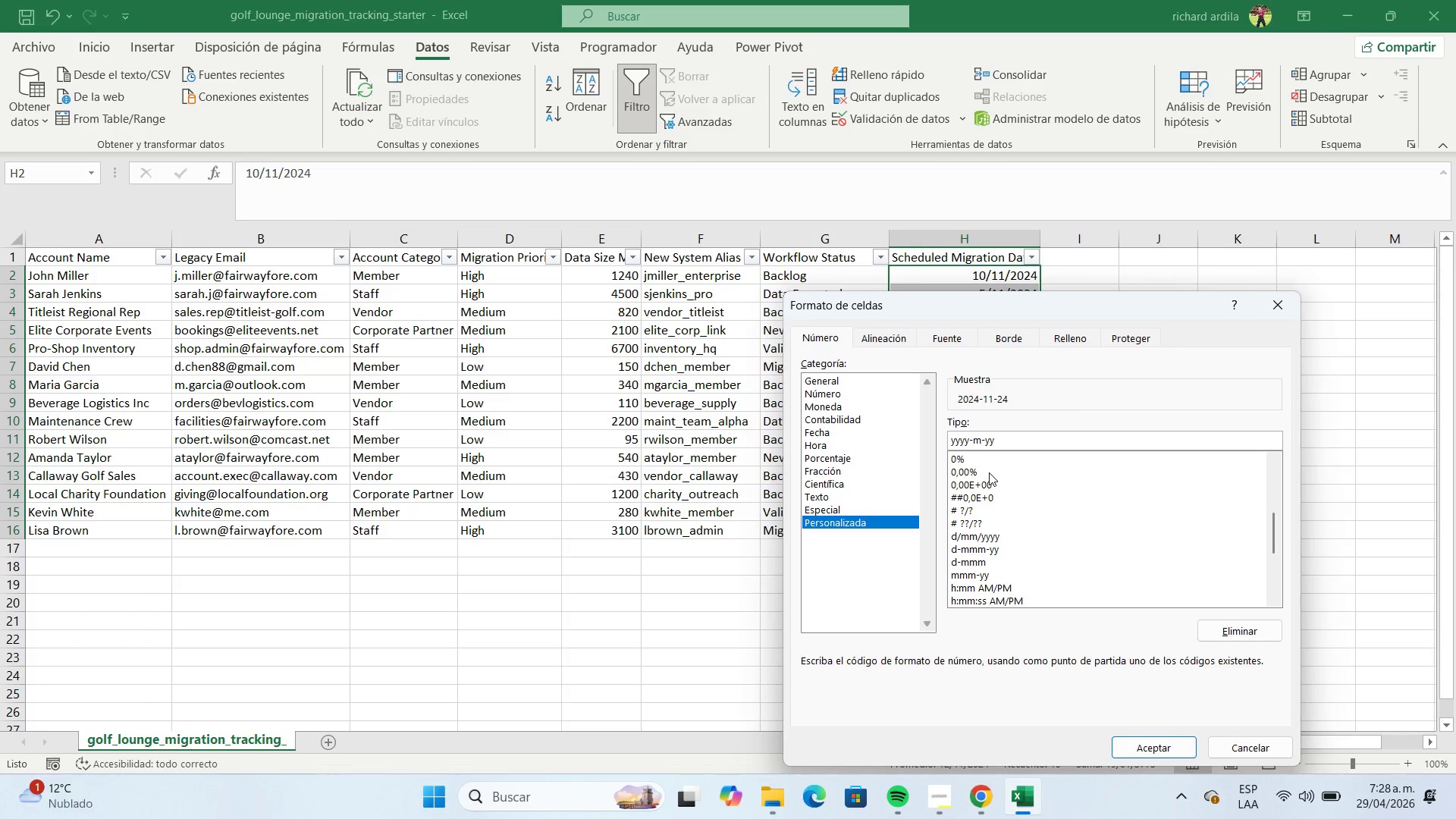 
key(ArrowRight)
 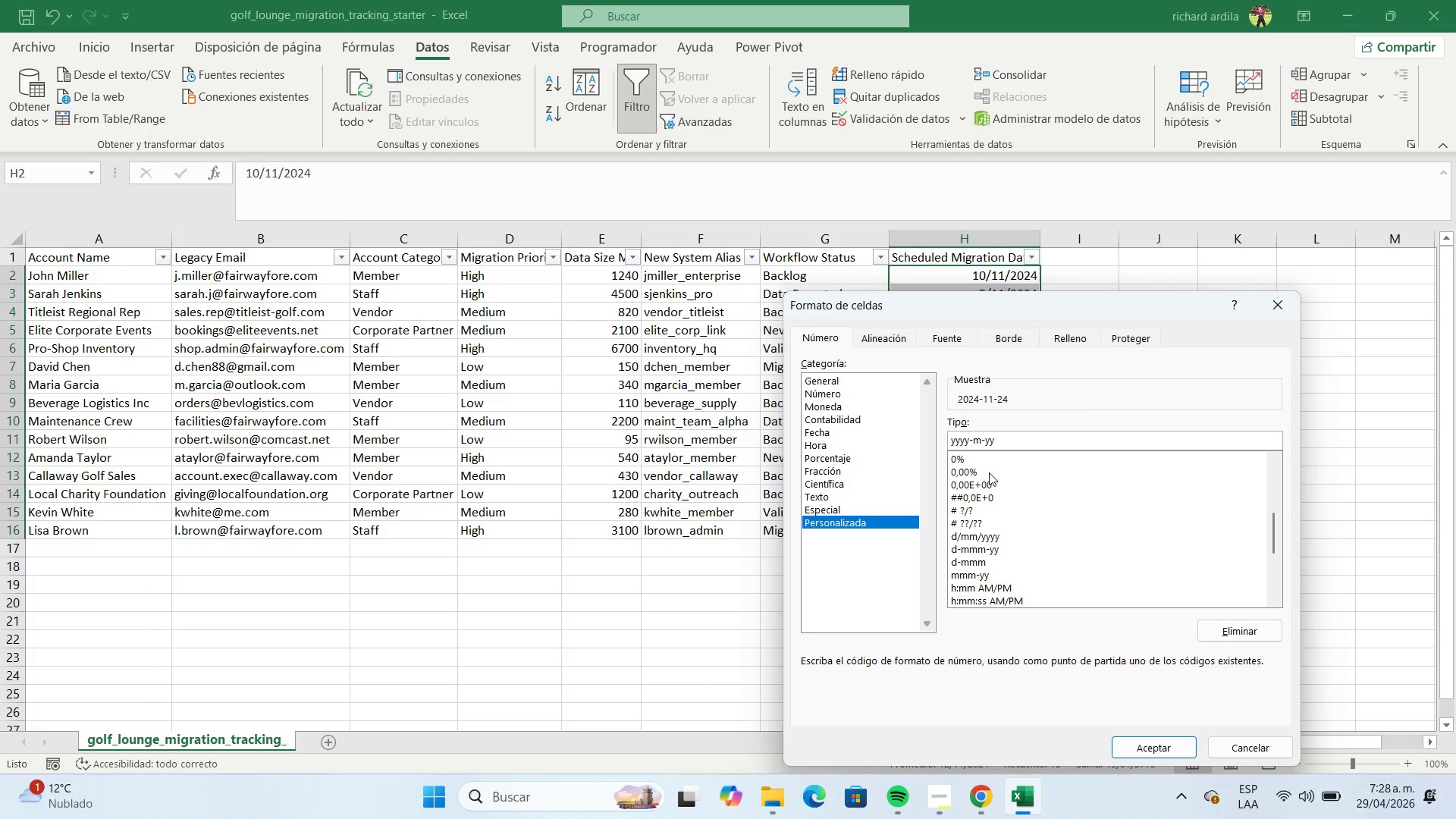 
key(ArrowLeft)
 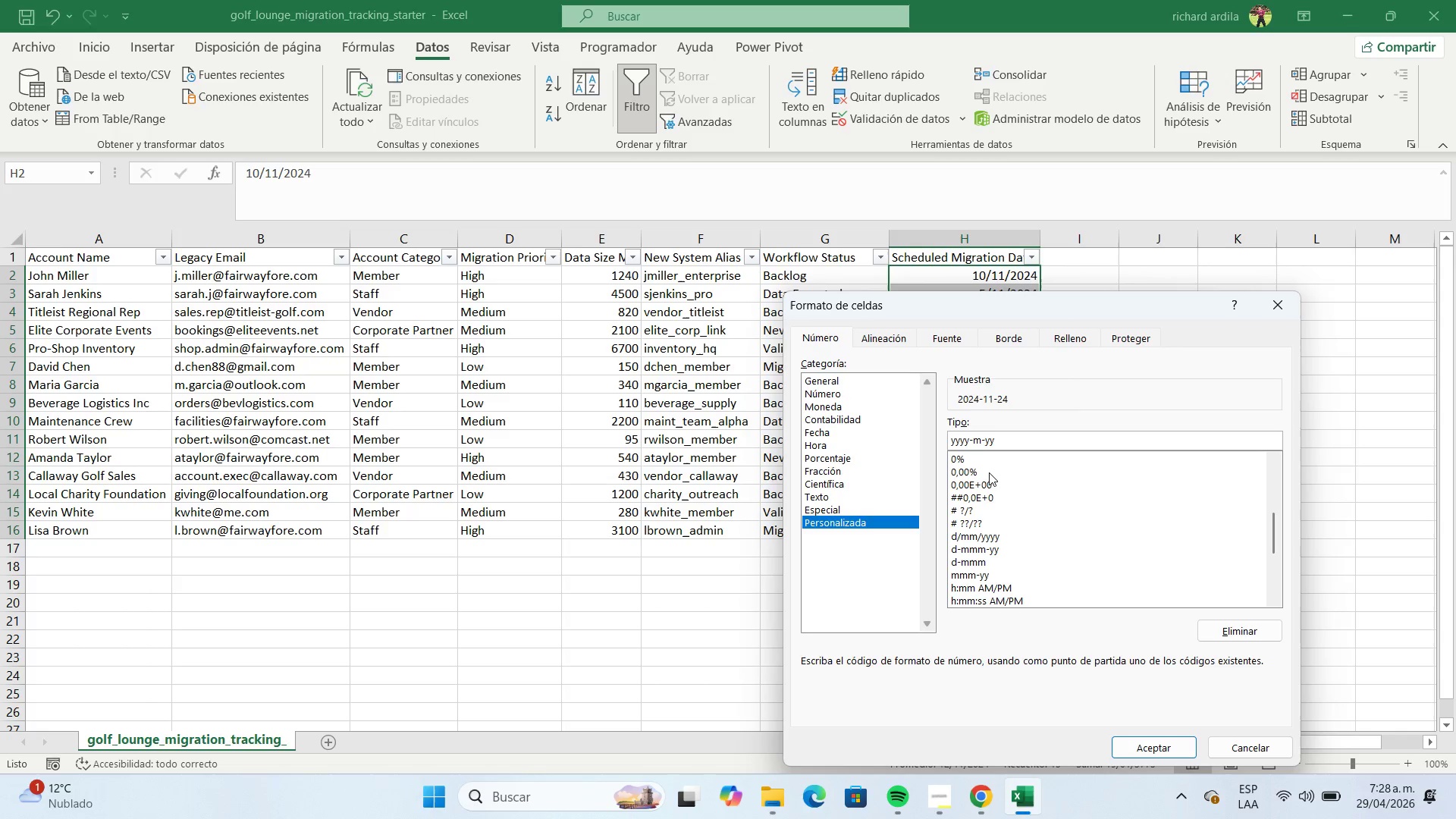 
key(M)
 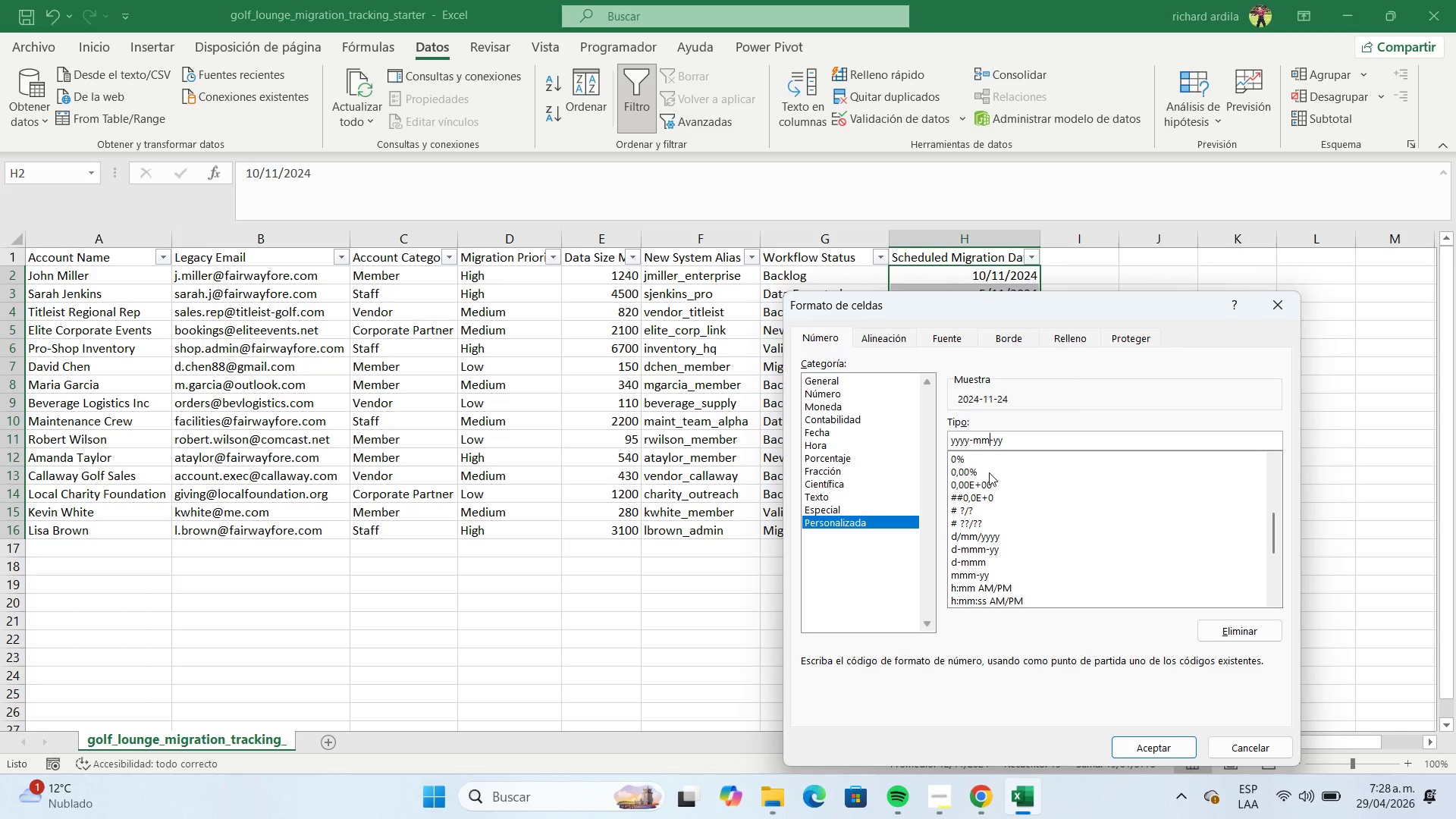 
key(ArrowRight)
 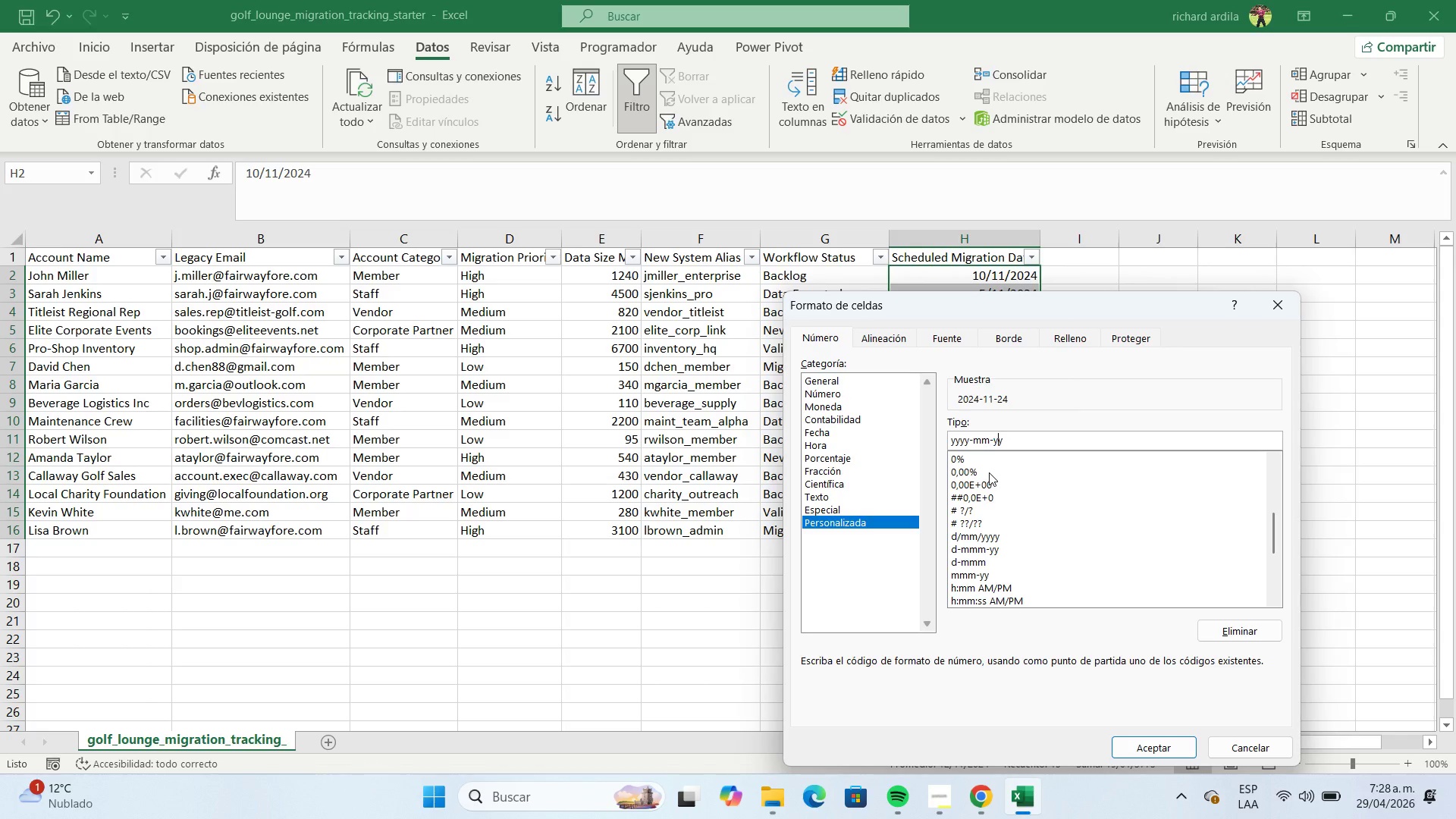 
key(ArrowRight)
 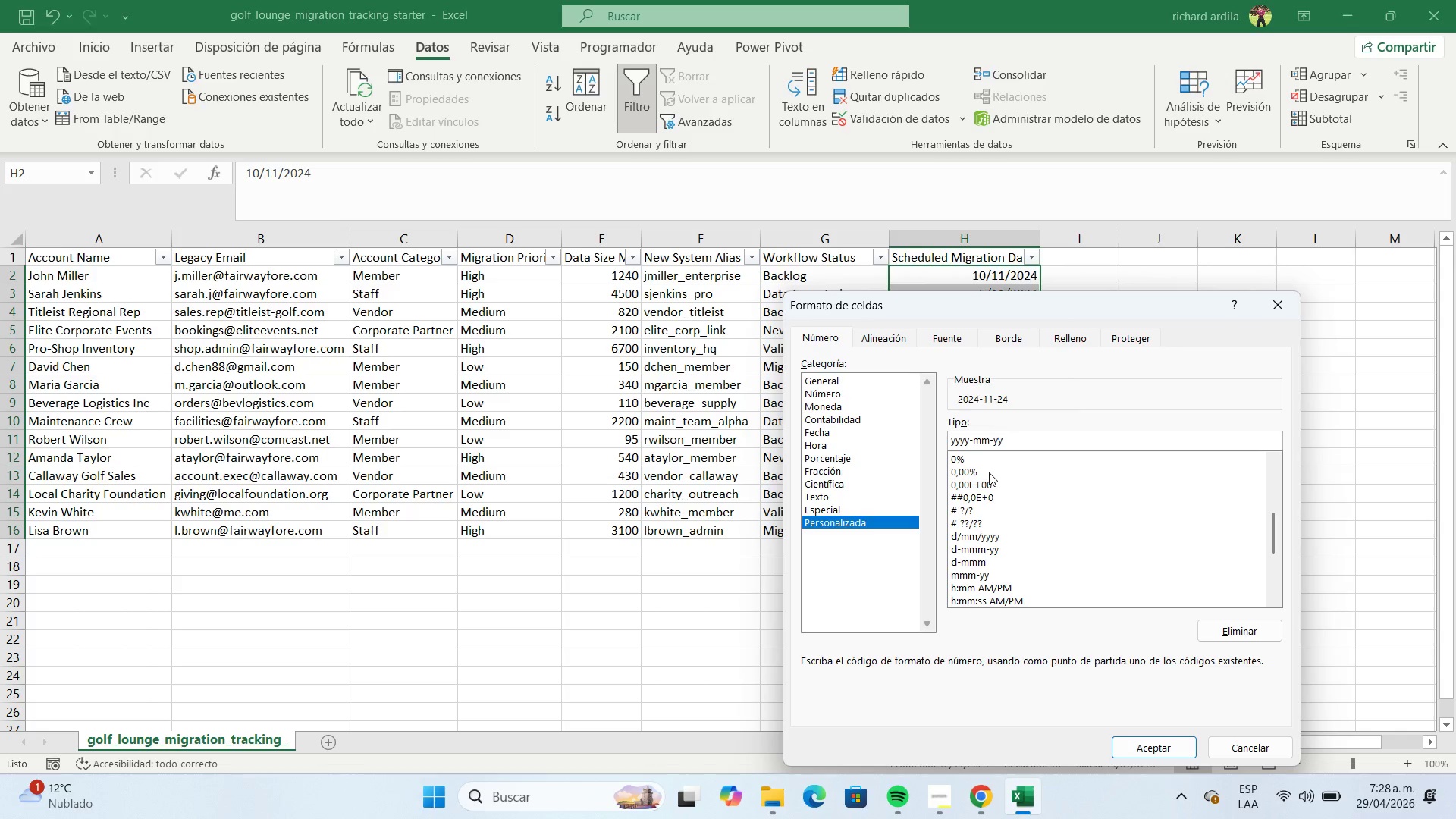 
key(ArrowRight)
 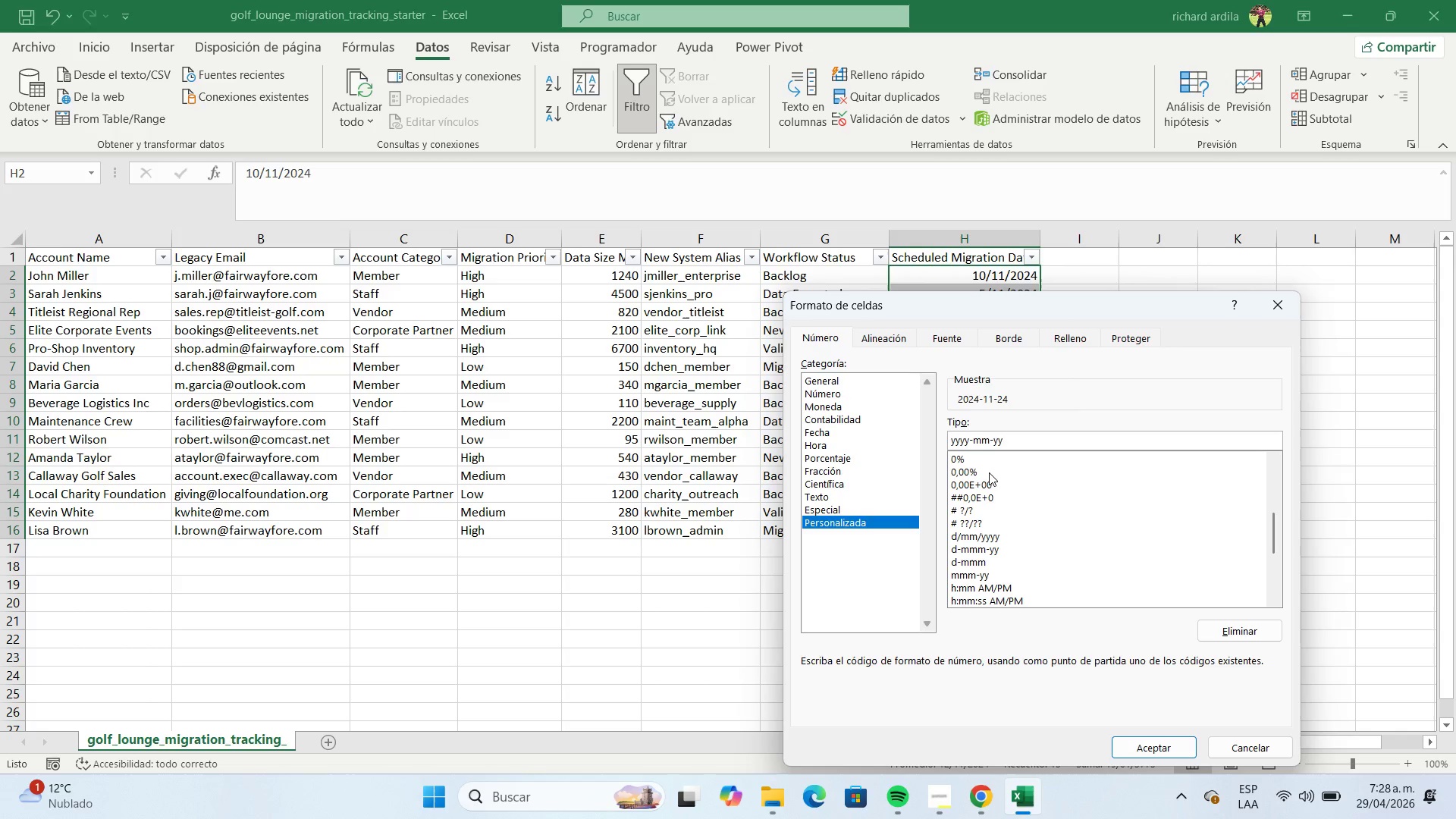 
key(Backspace)
key(Backspace)
type(dd)
 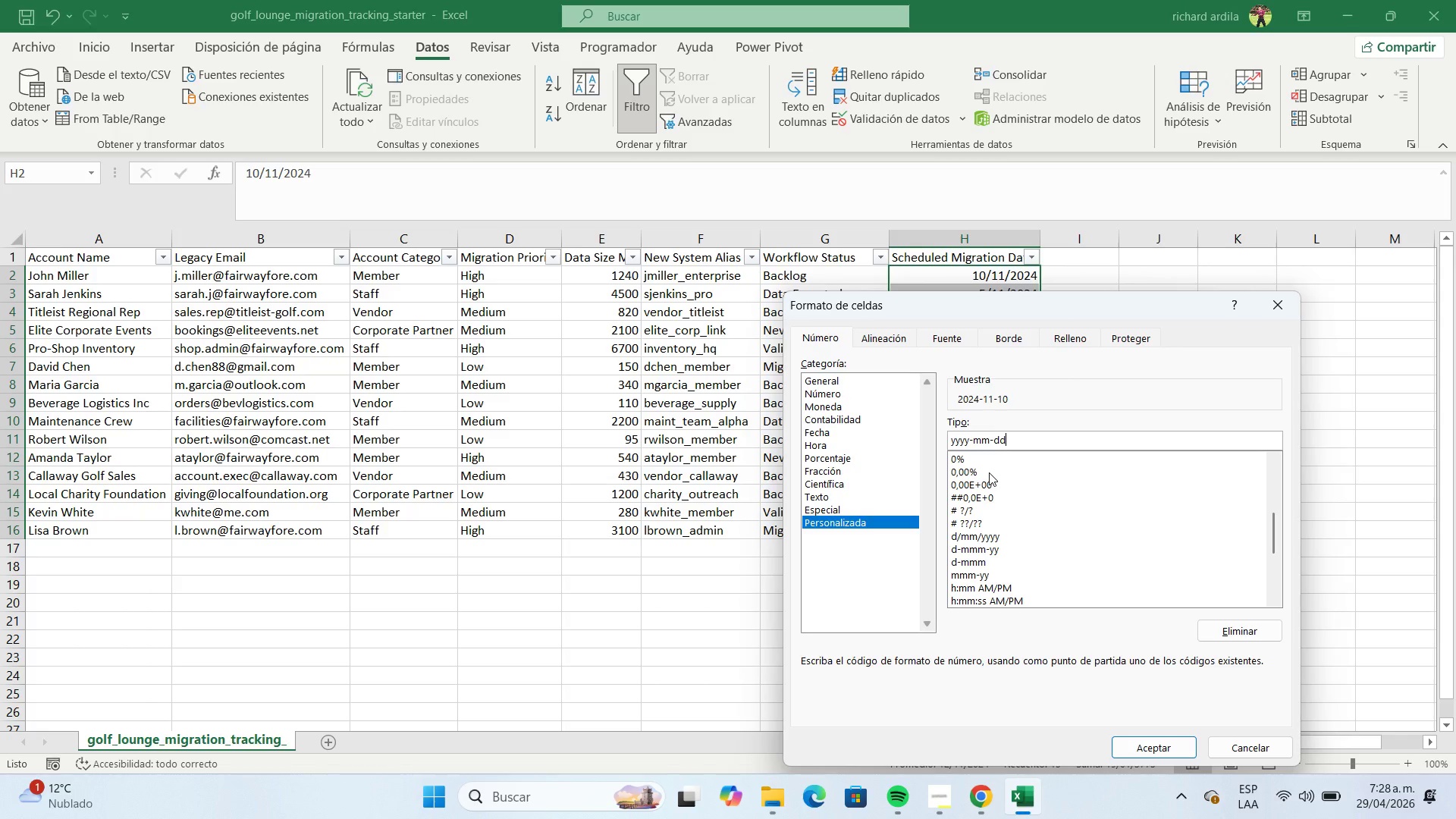 
key(Enter)
 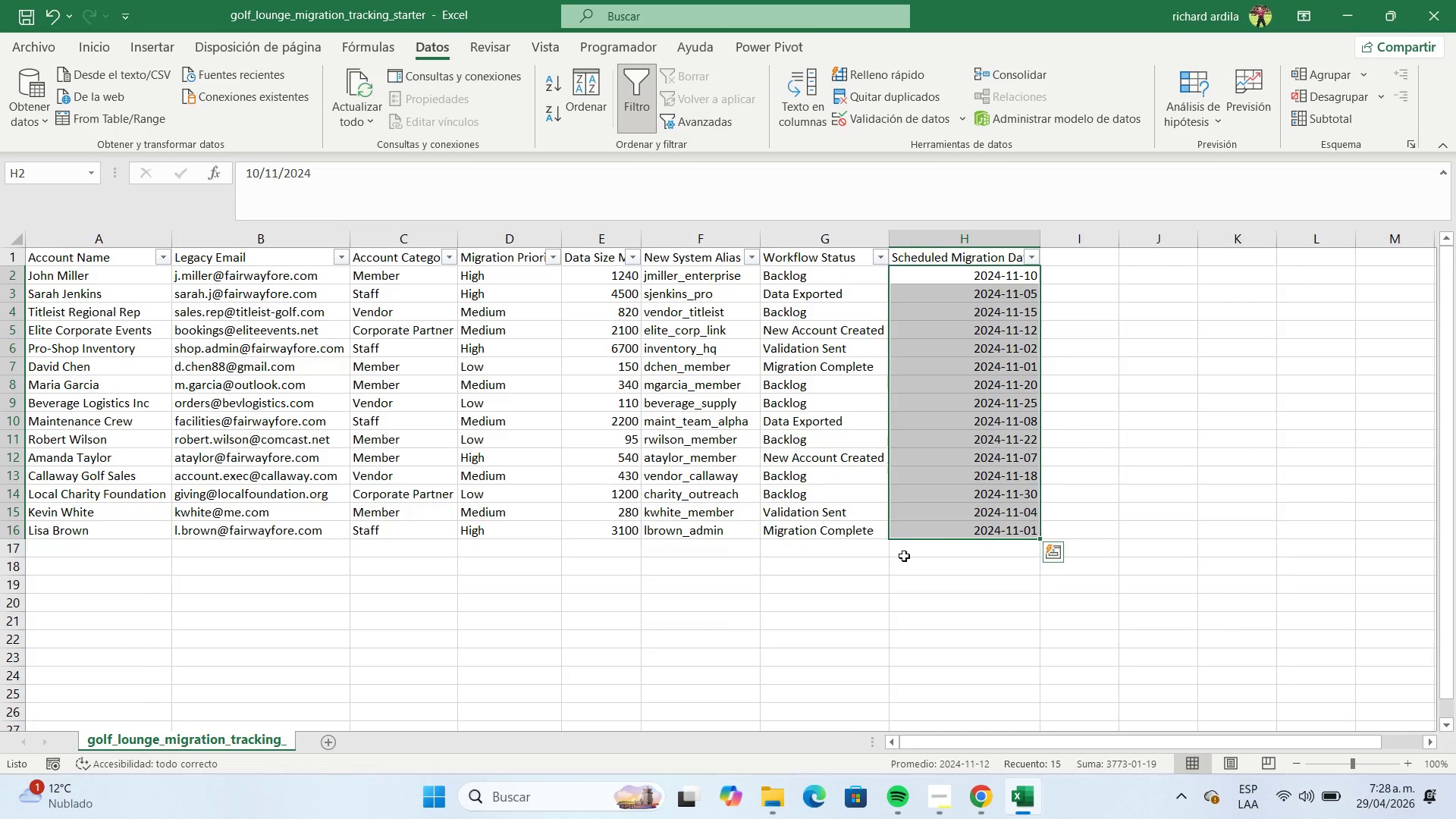 
left_click([789, 585])
 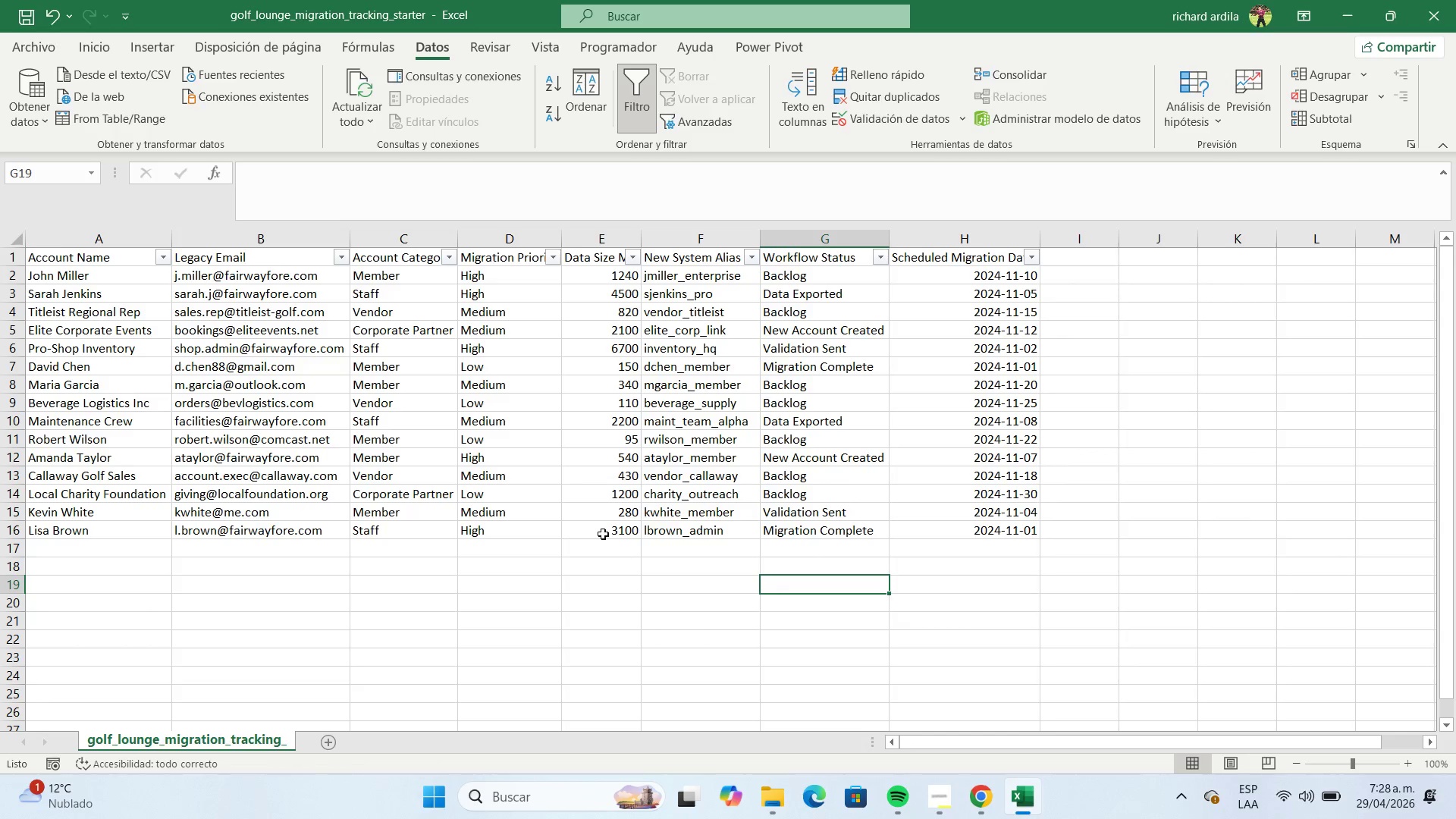 
wait(5.08)
 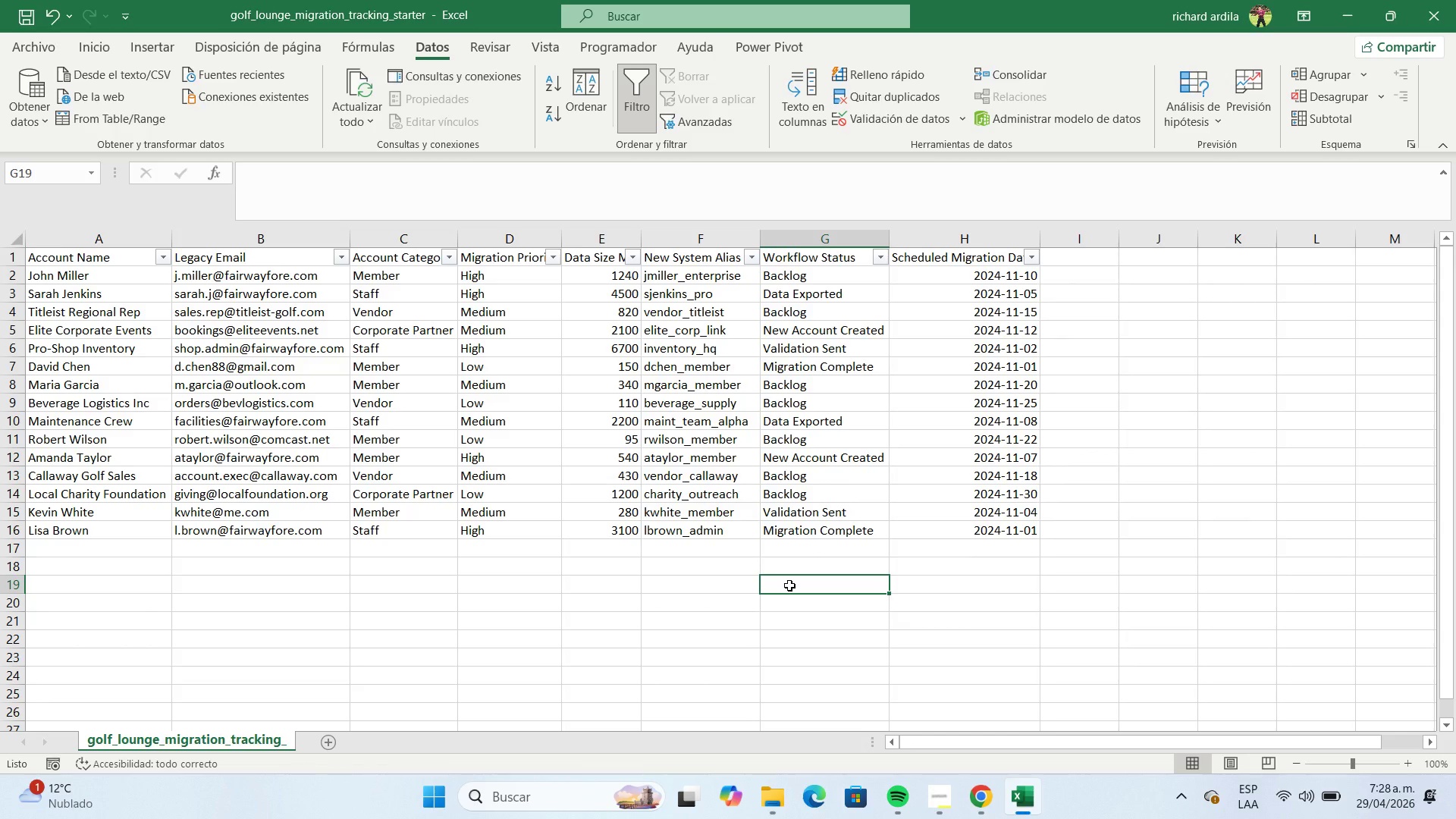 
left_click([550, 262])
 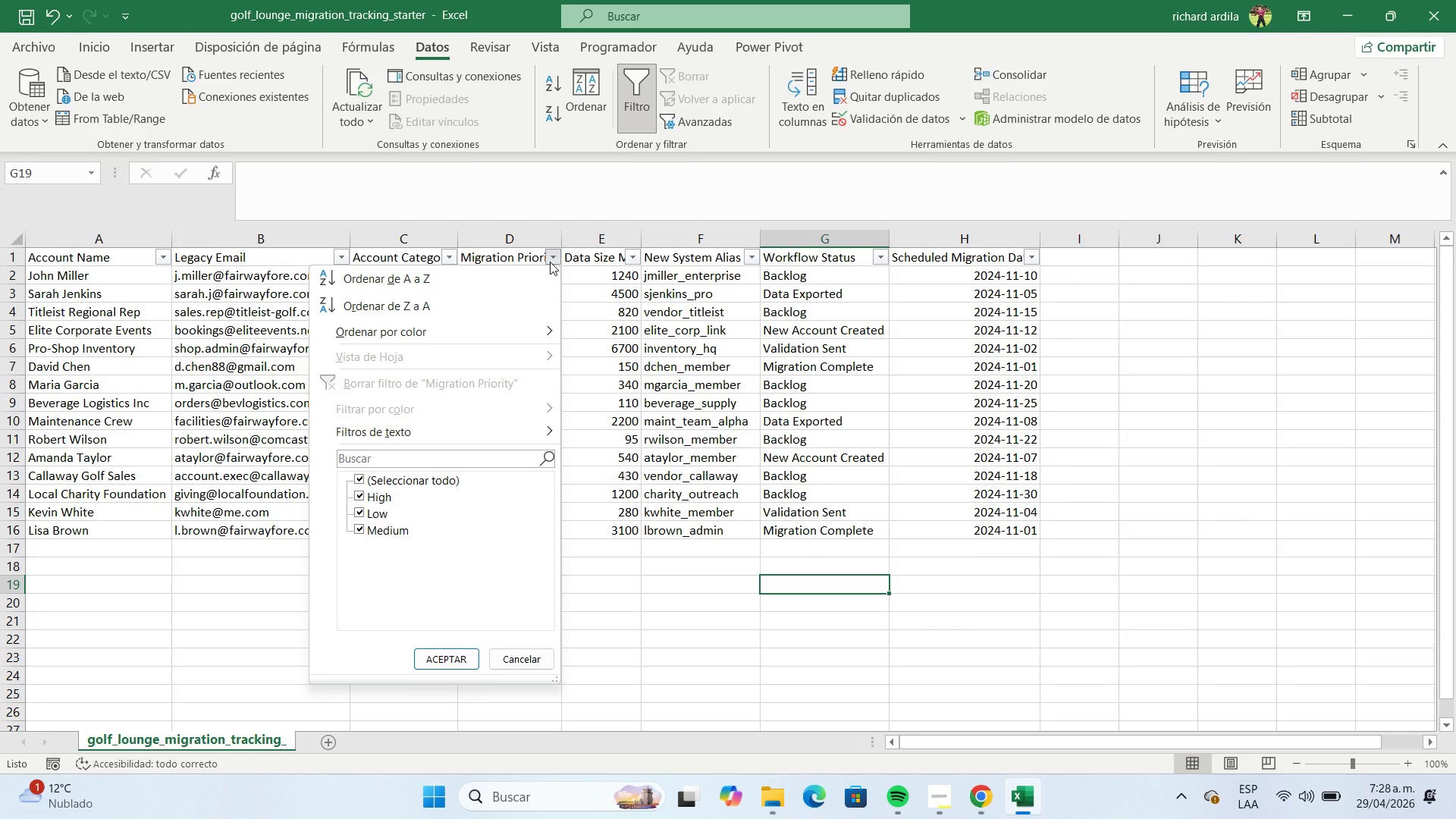 
left_click([550, 262])
 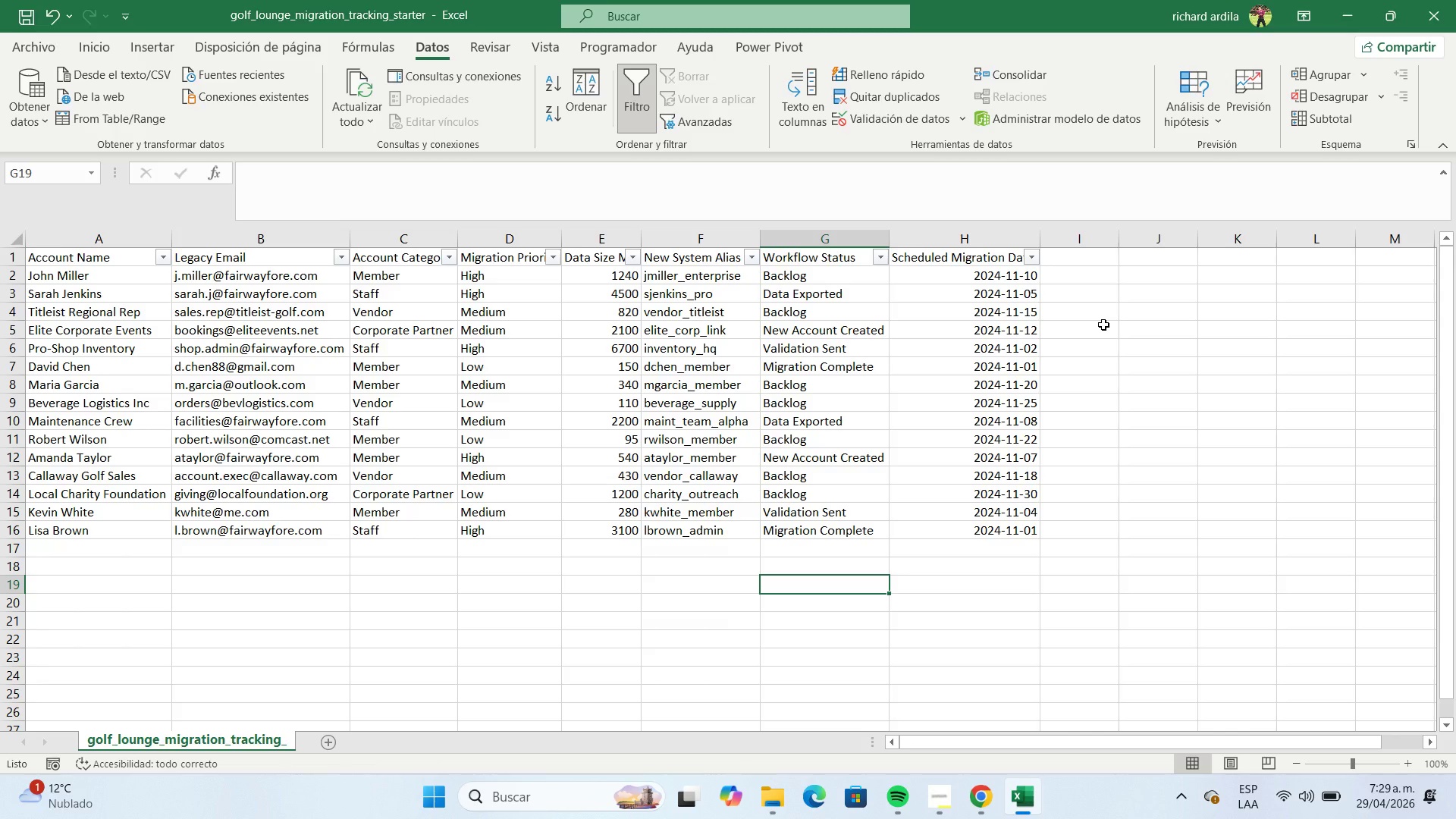 
wait(58.81)
 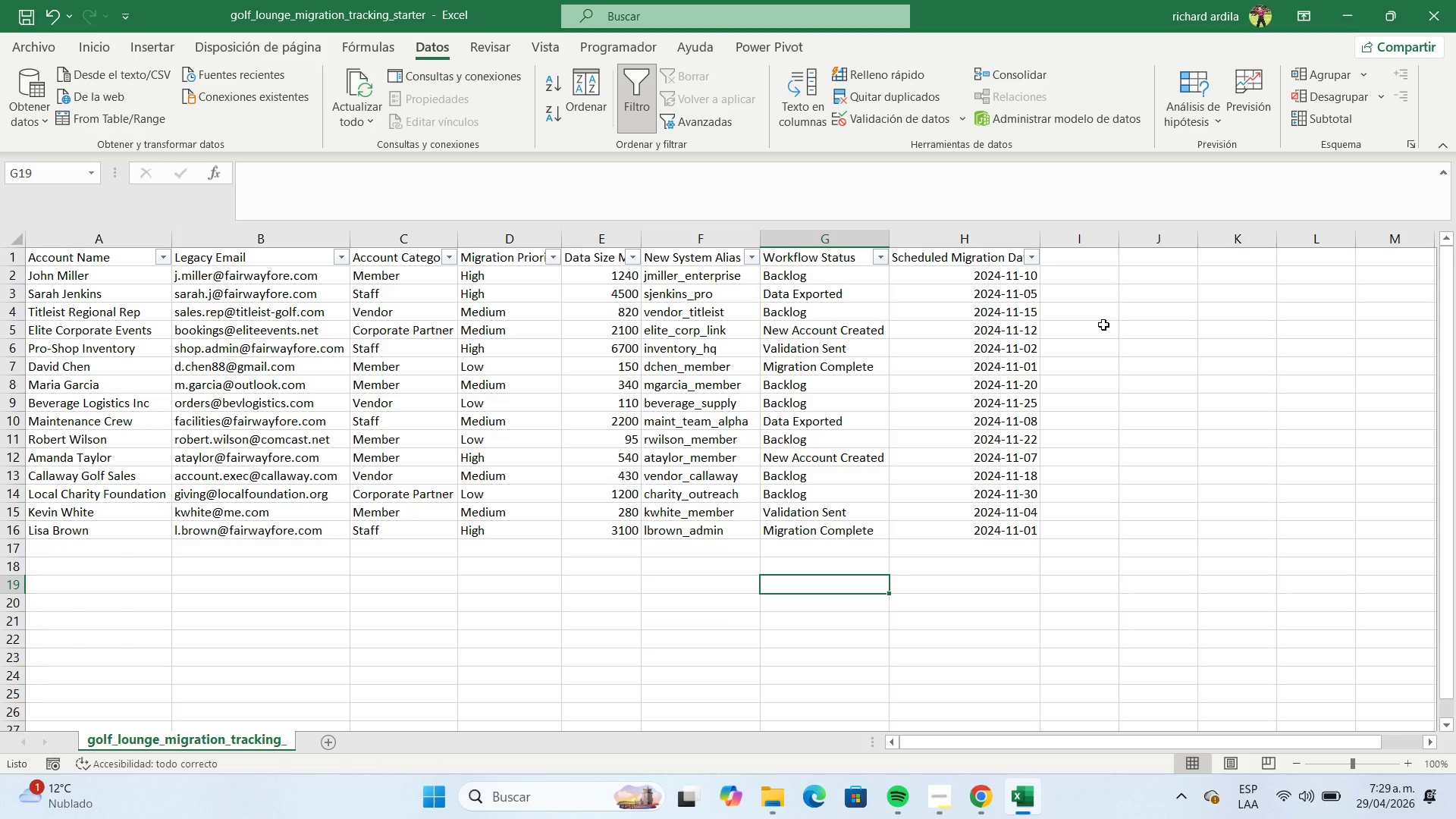 
left_click([1351, 25])
 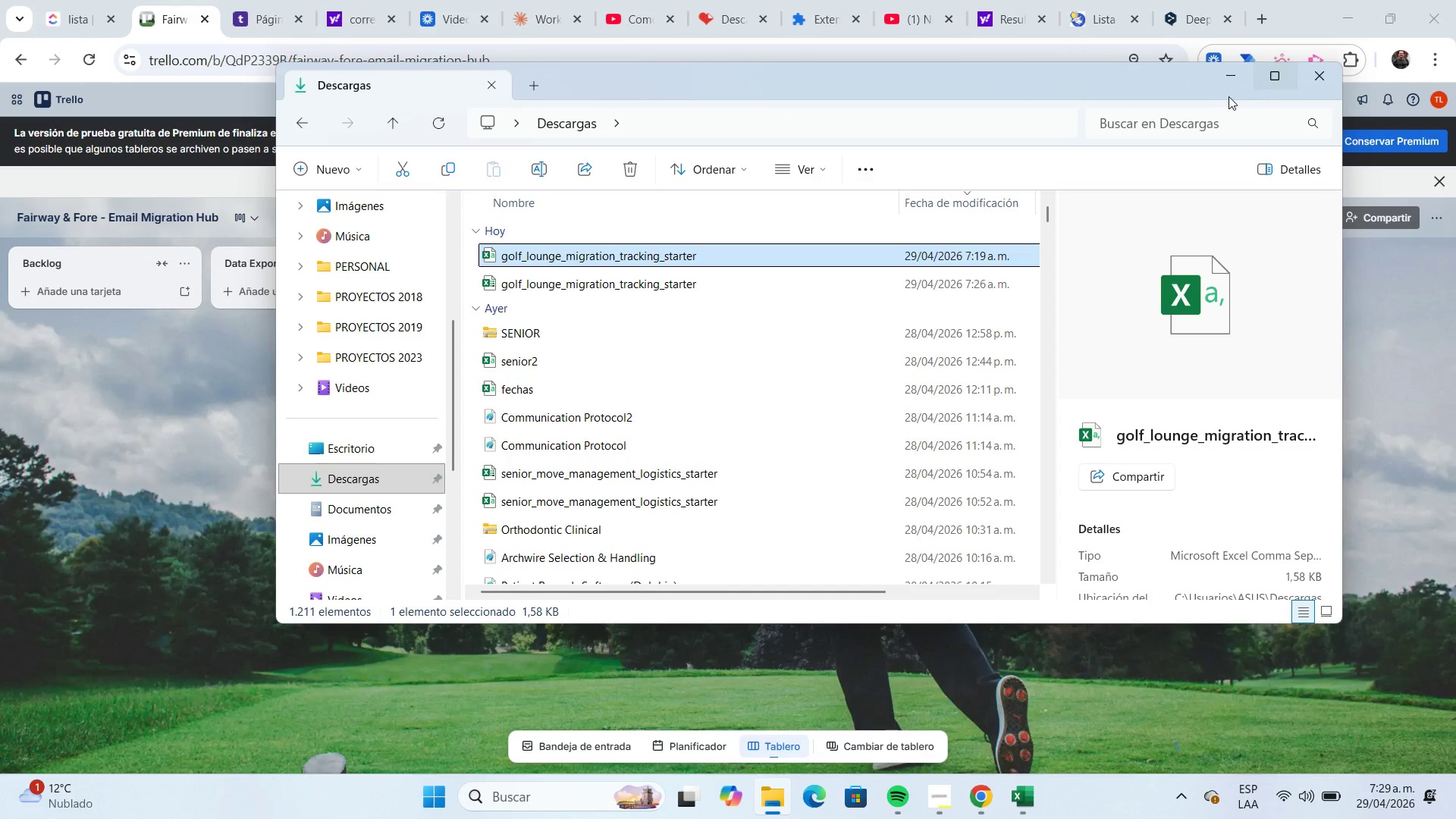 
left_click([1232, 87])
 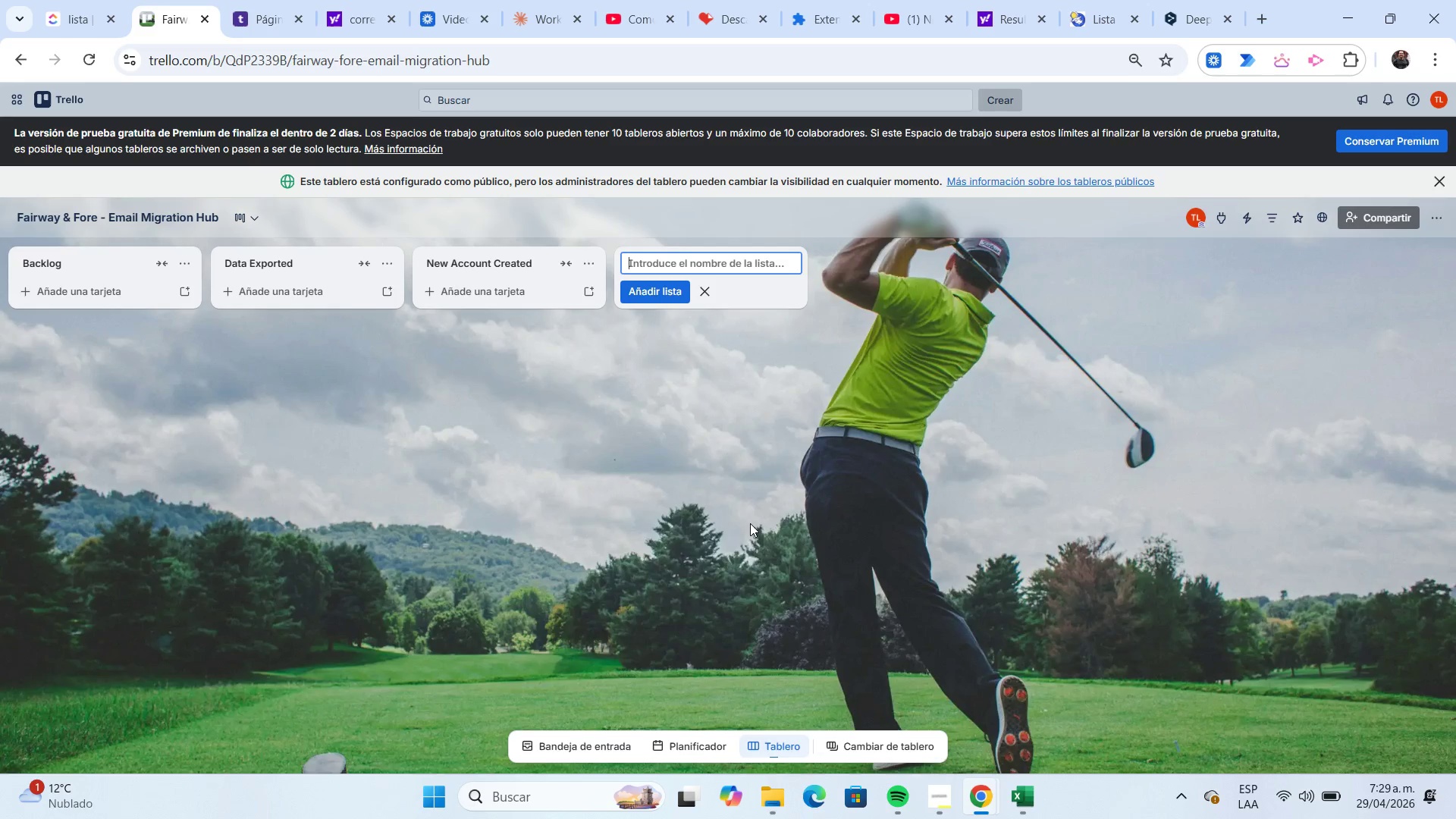 
wait(8.34)
 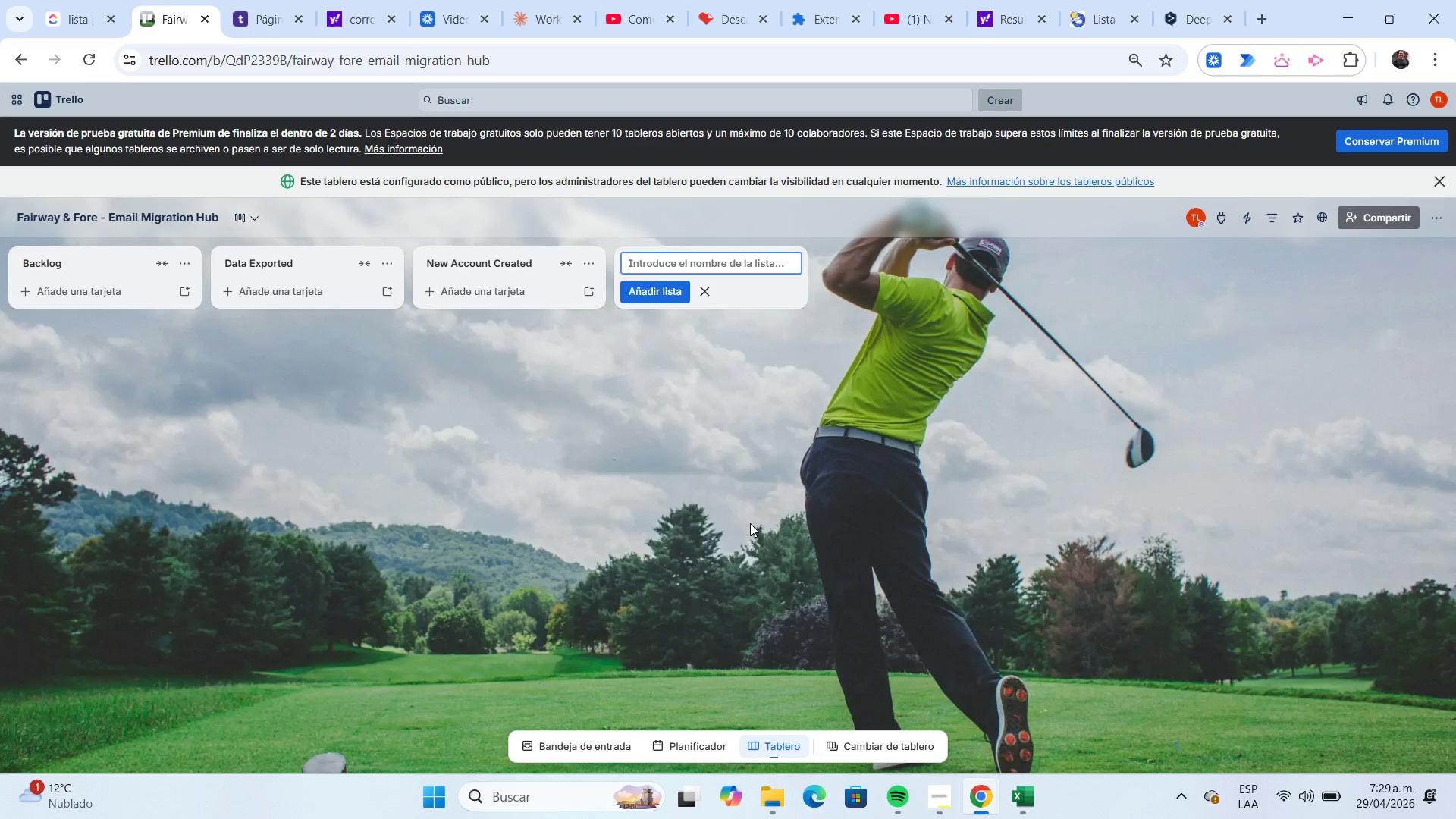 
type(Data )
key(Backspace)
key(Backspace)
key(Backspace)
key(Backspace)
key(Backspace)
type(Validation Sent)
 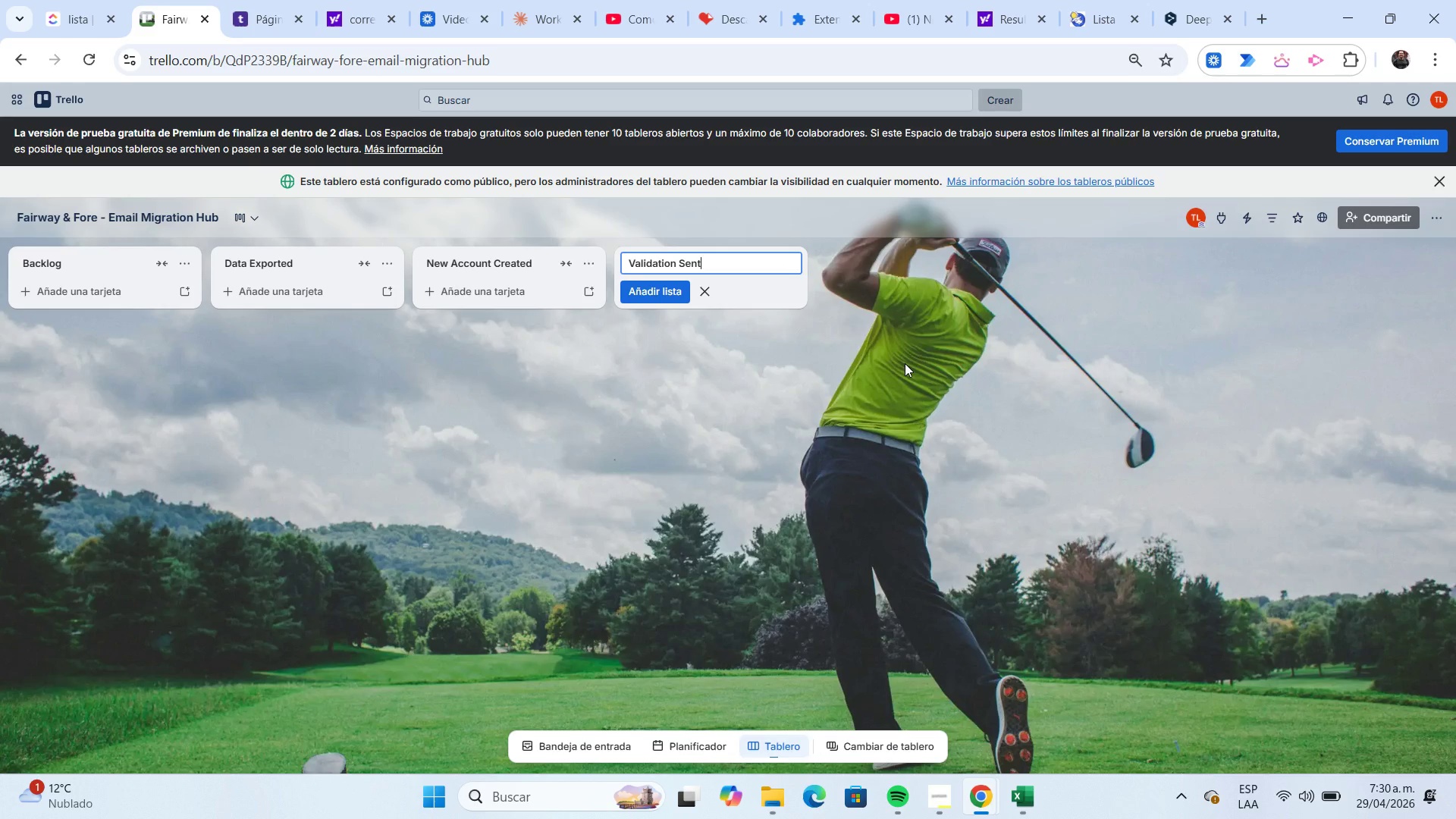 
key(Enter)
 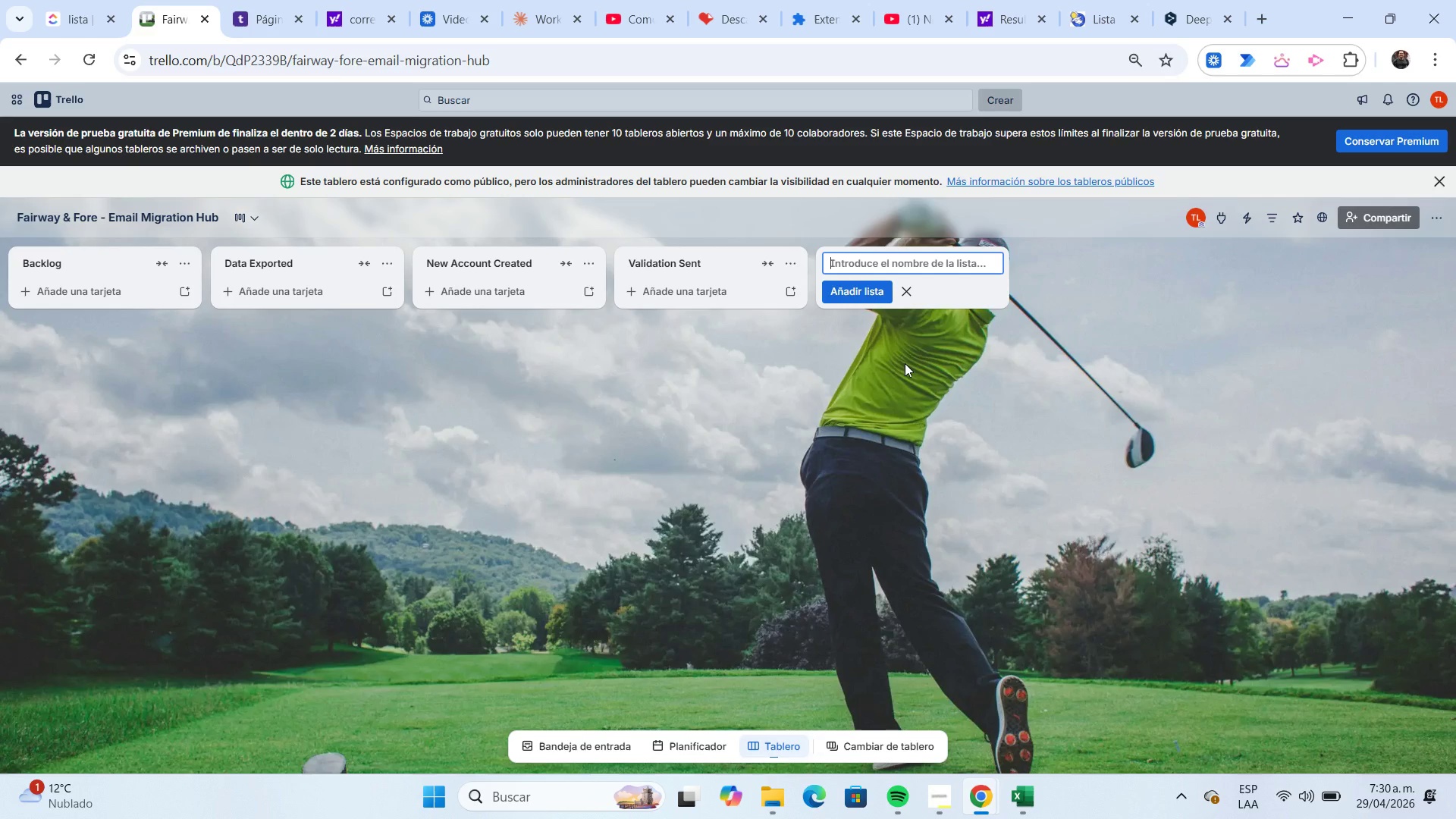 
type(Migration Complete)
 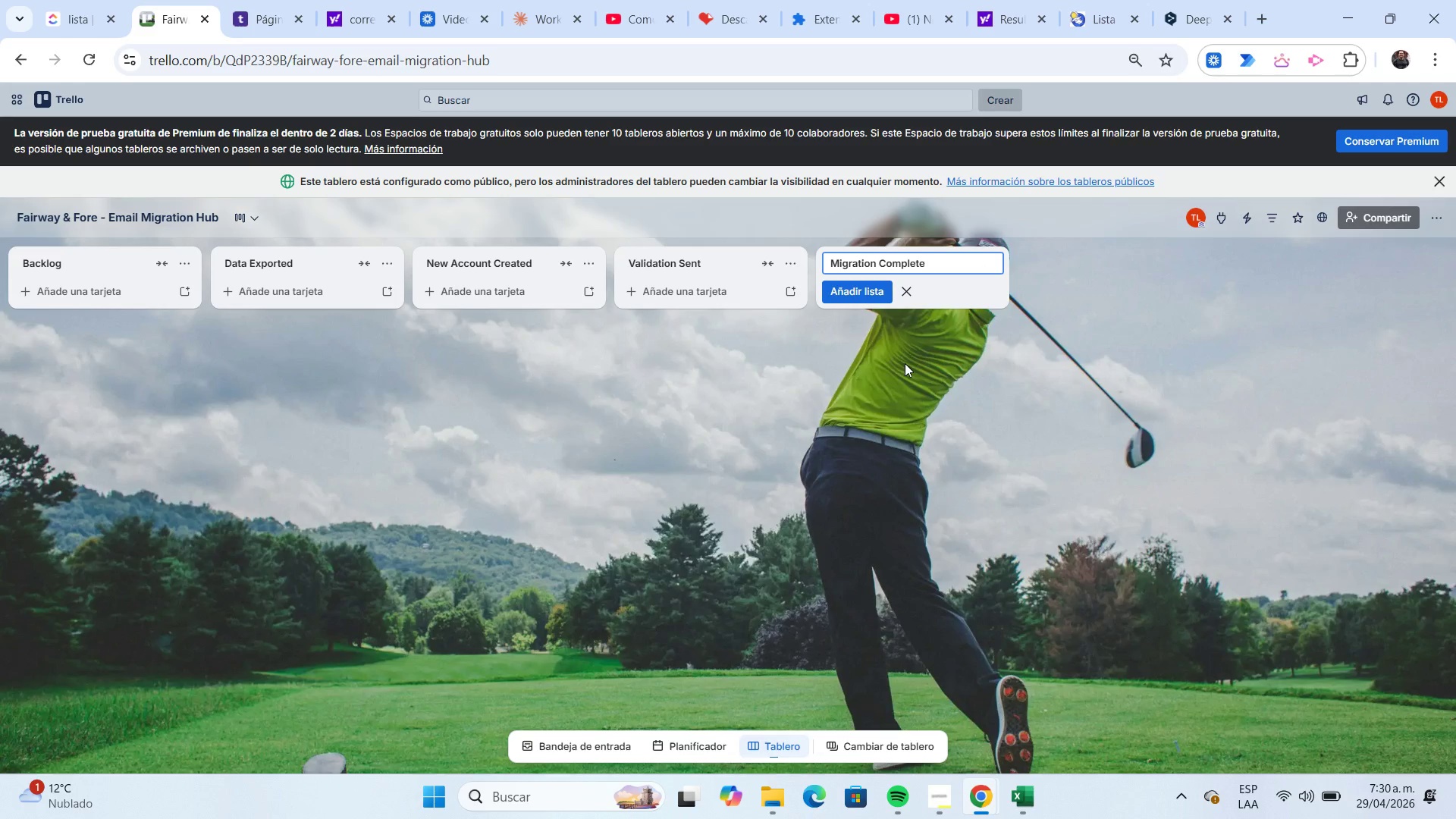 
key(Enter)
 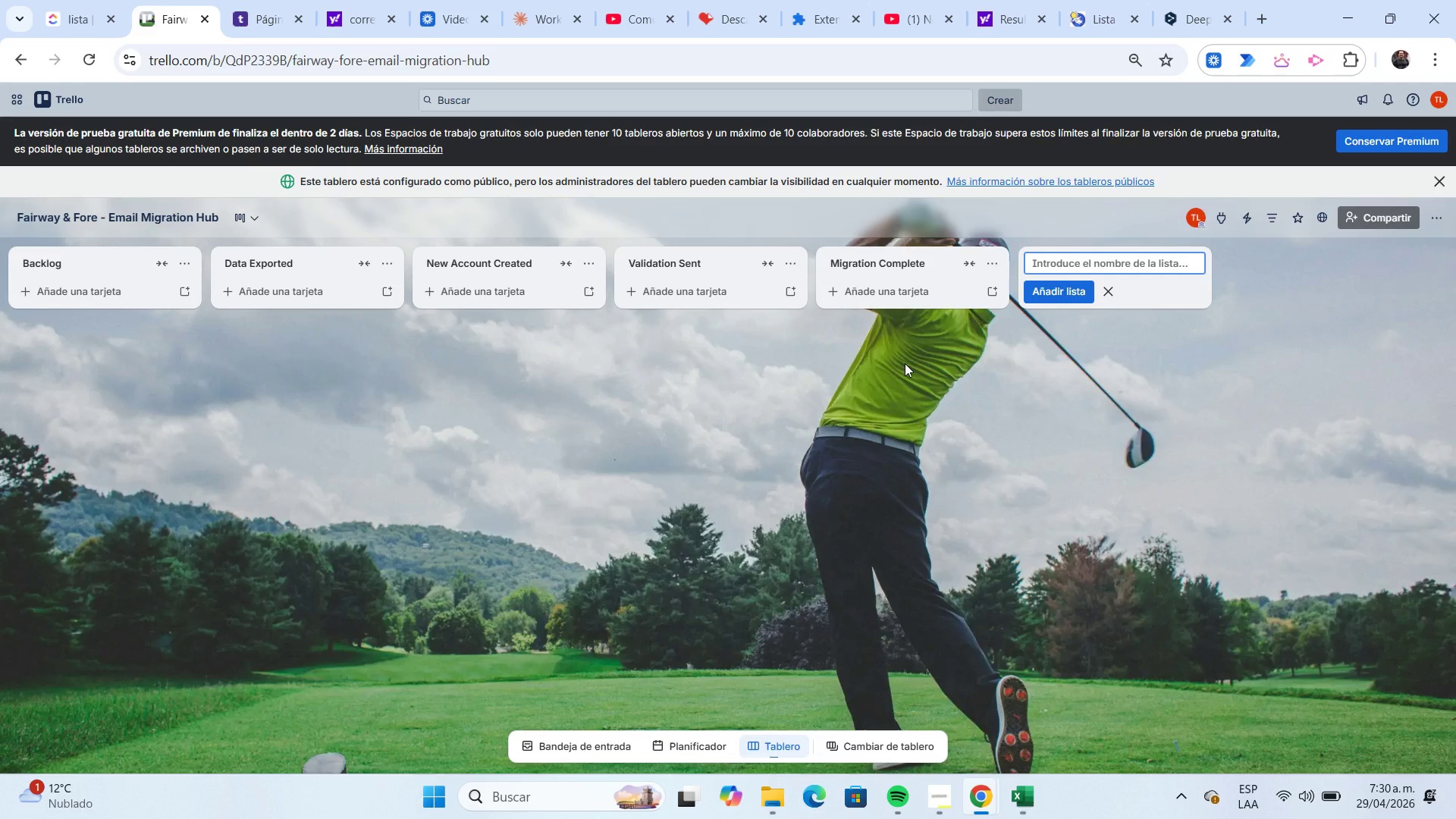 
type(Issues / Rework)
 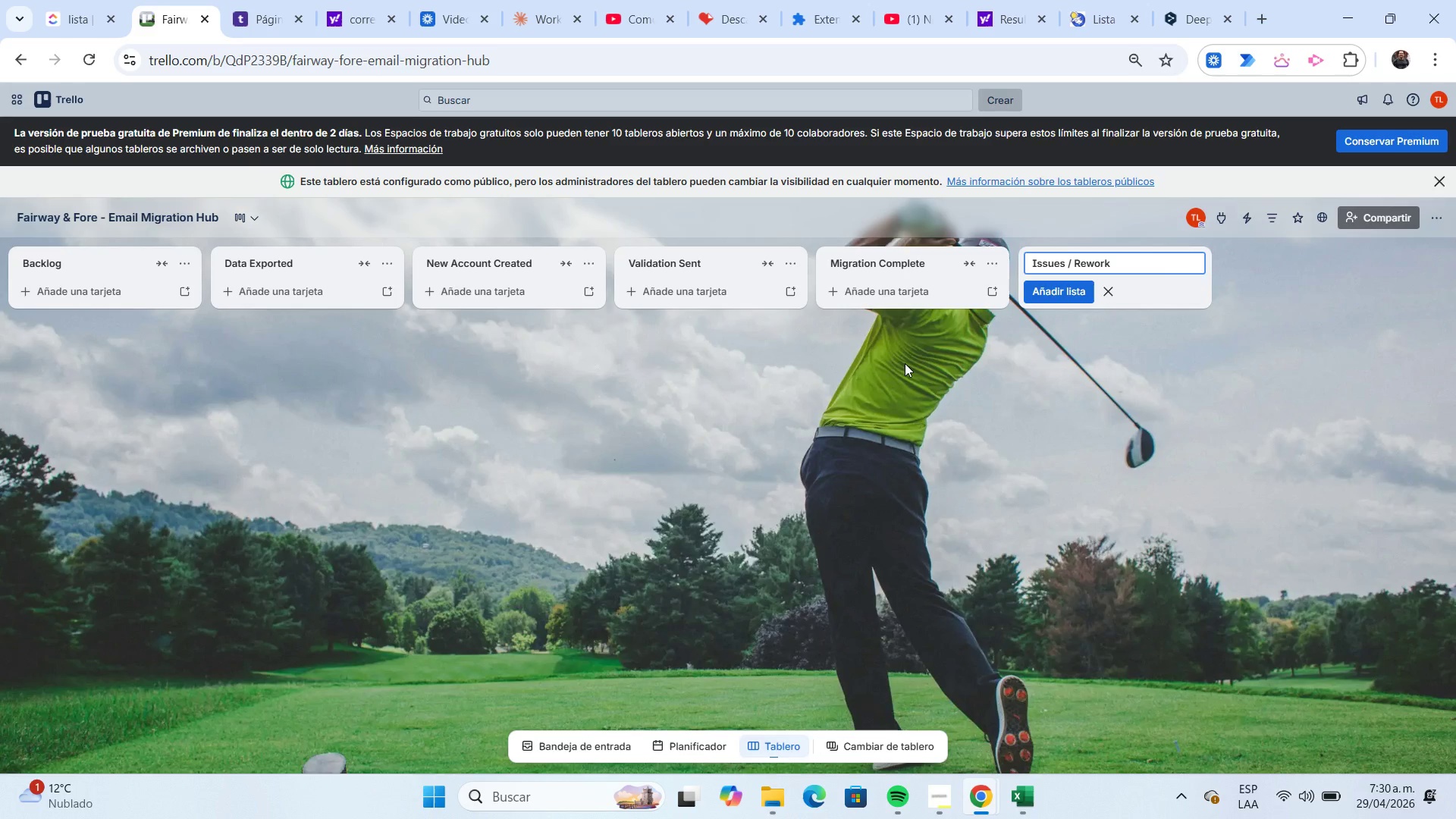 
key(Enter)
 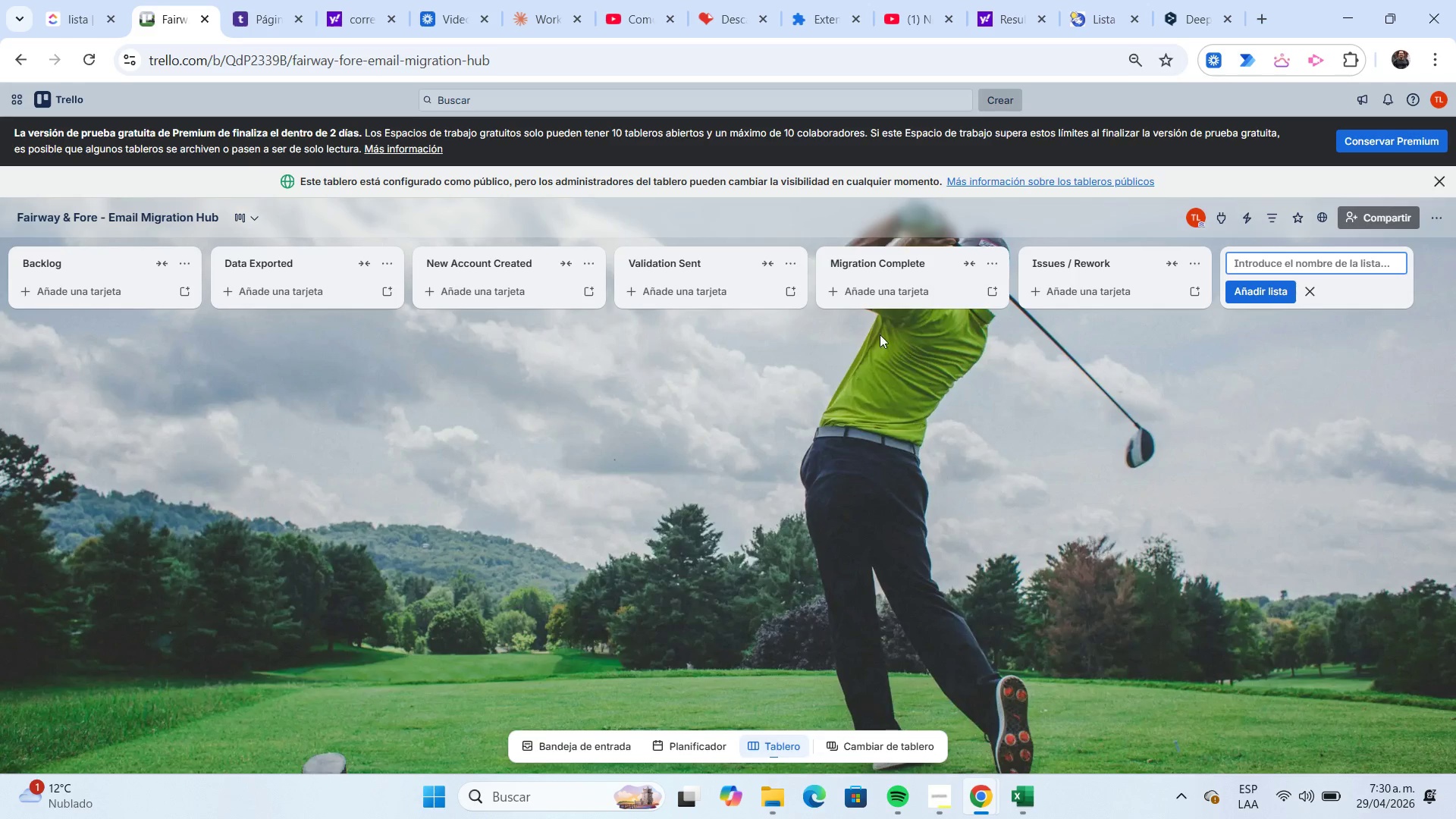 
left_click([852, 352])